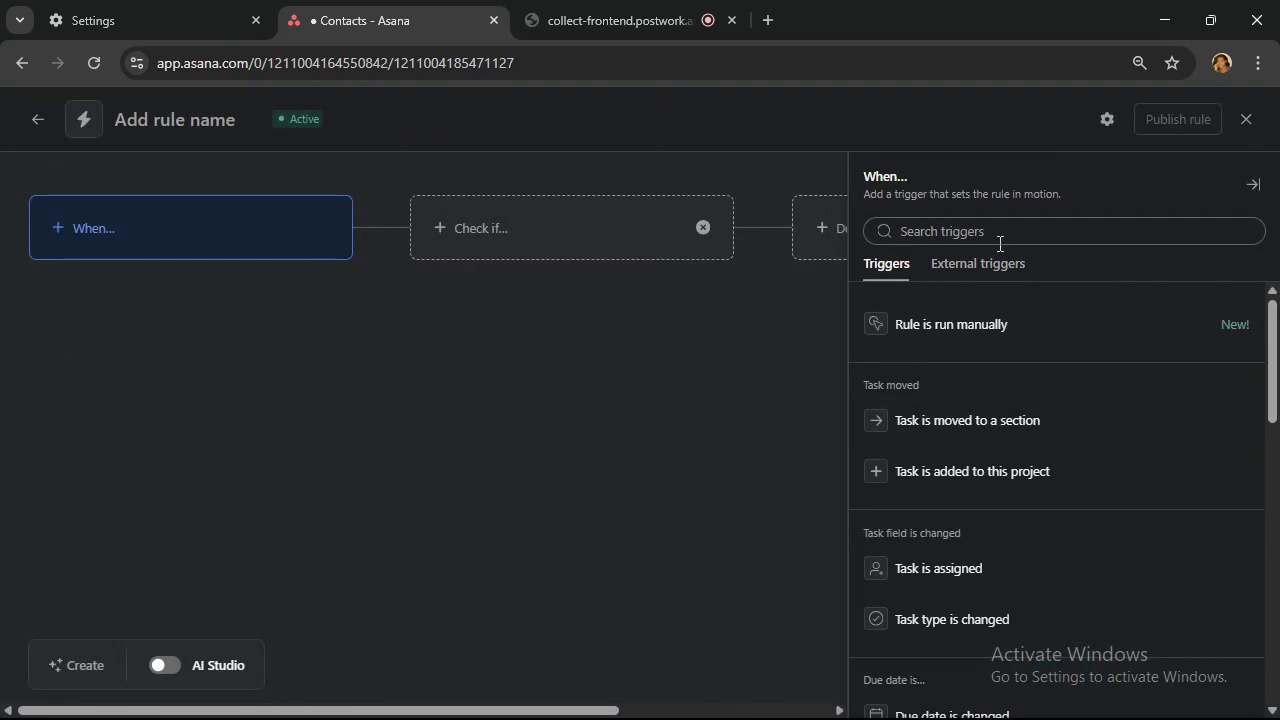 
left_click([1002, 239])
 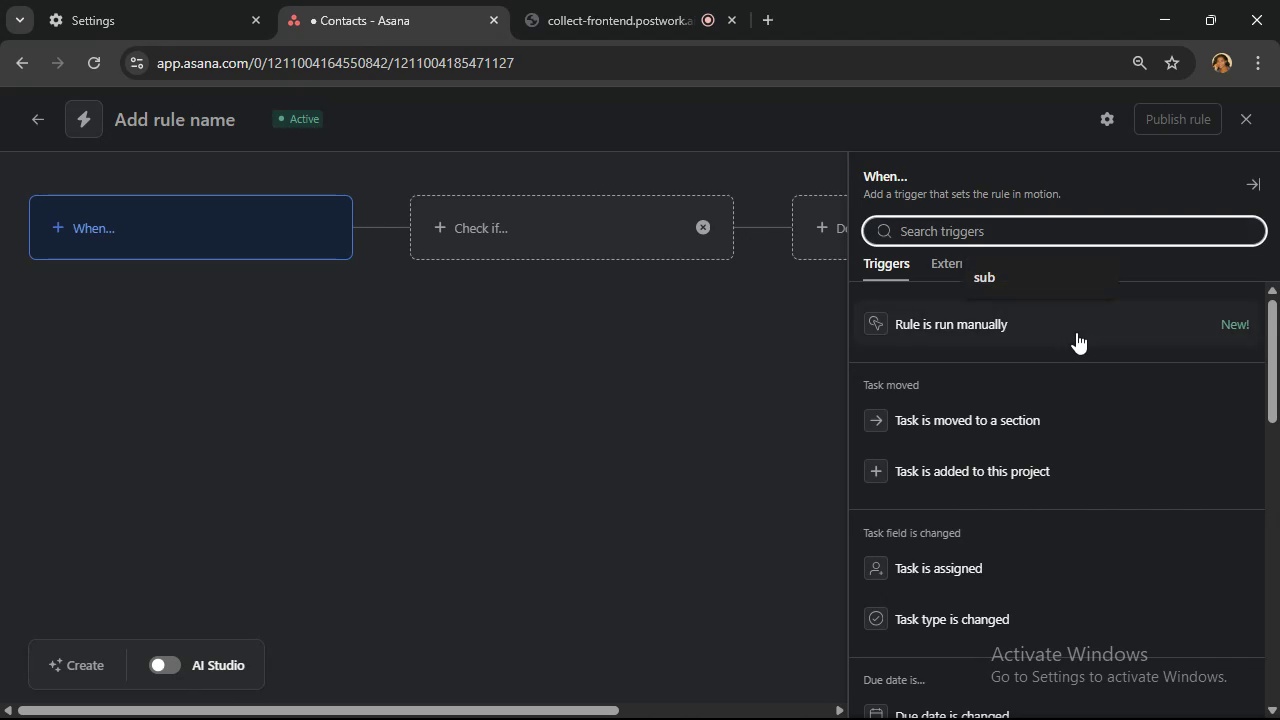 
scroll: coordinate [1073, 358], scroll_direction: down, amount: 10.0
 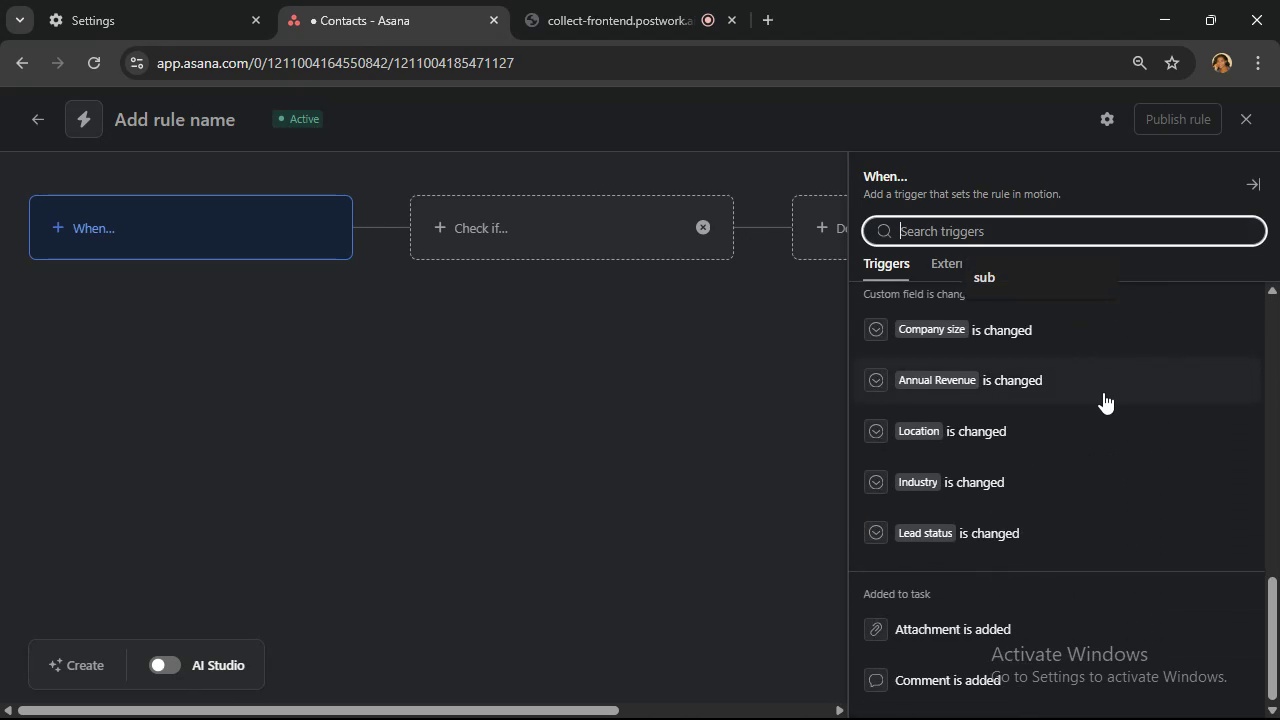 
left_click([1110, 534])
 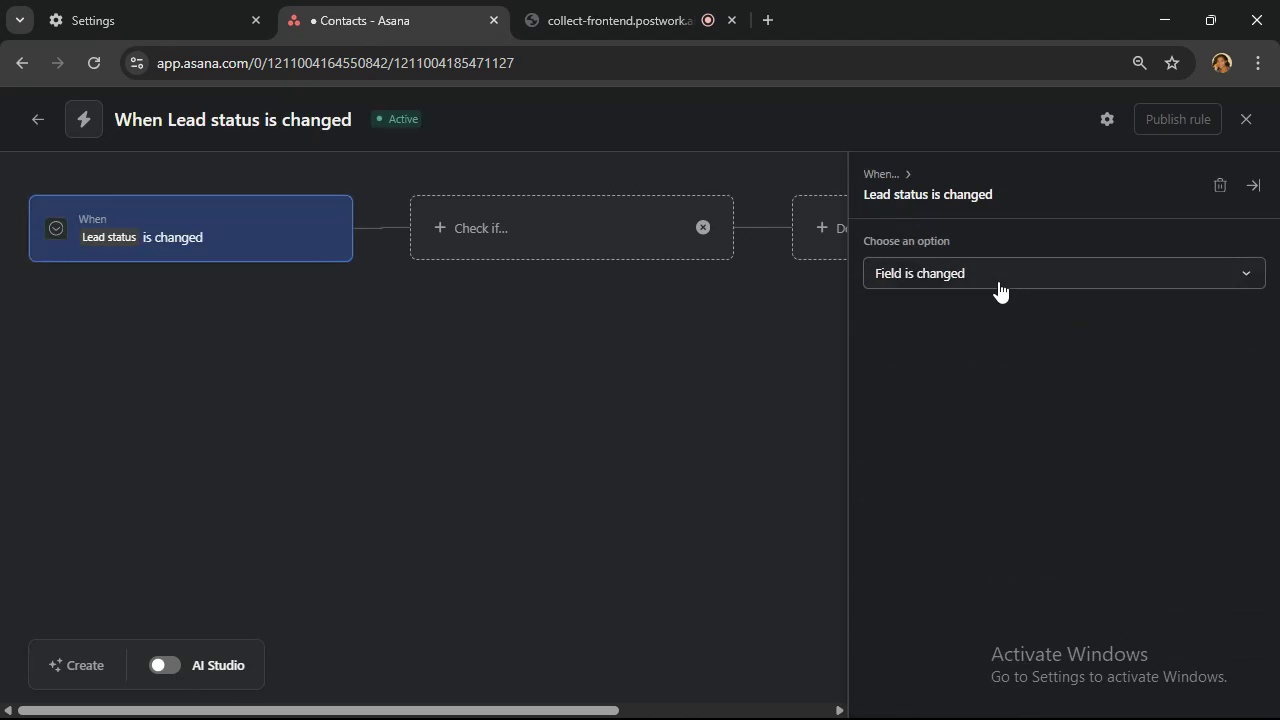 
left_click([996, 279])
 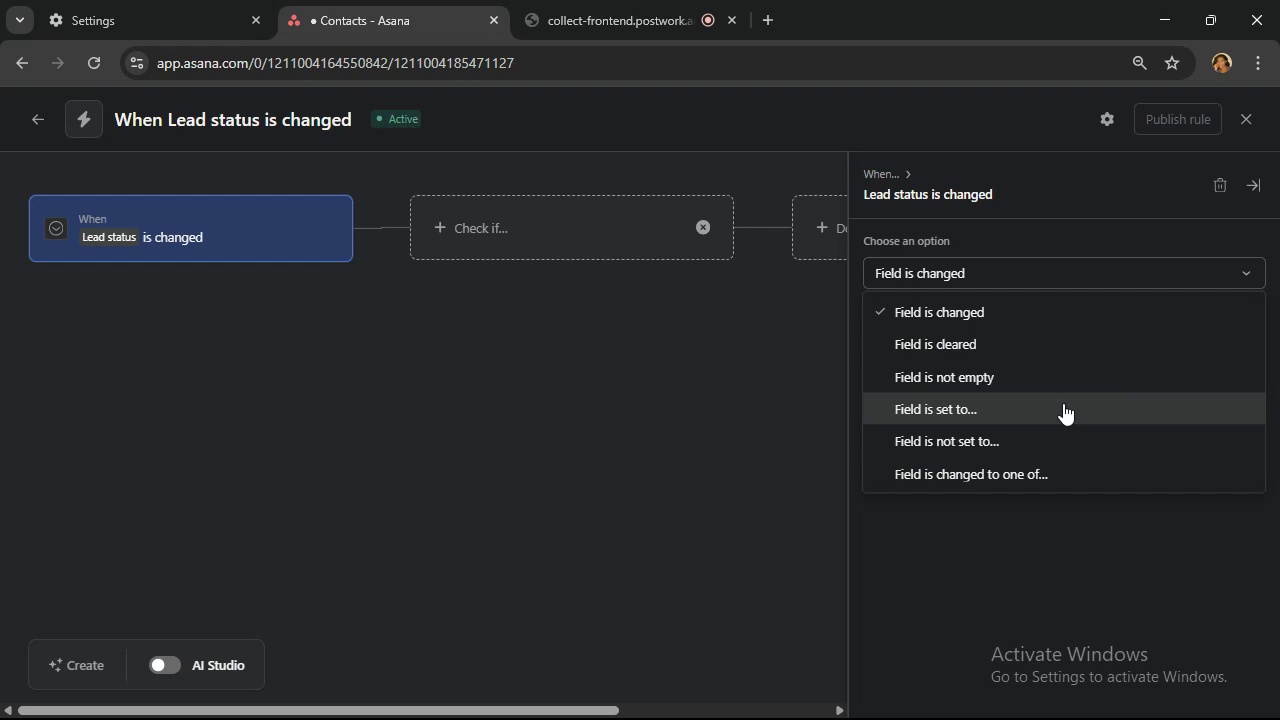 
left_click([1063, 403])
 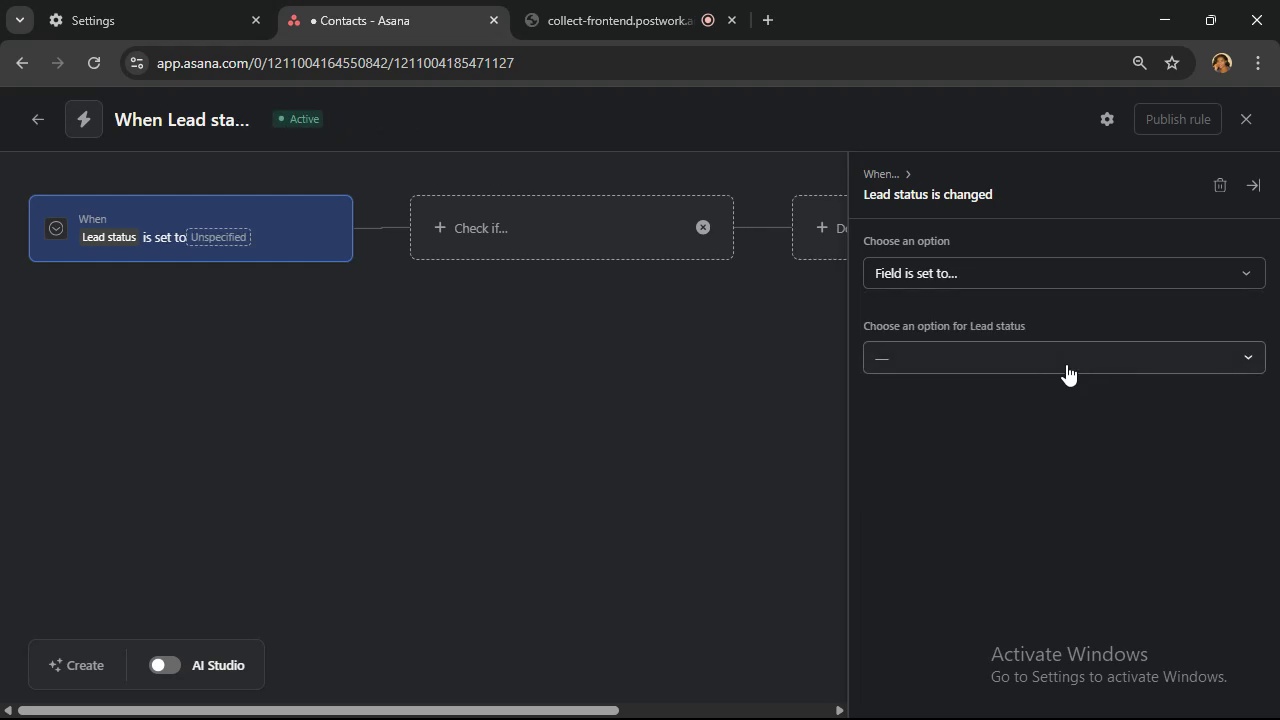 
left_click([1066, 364])
 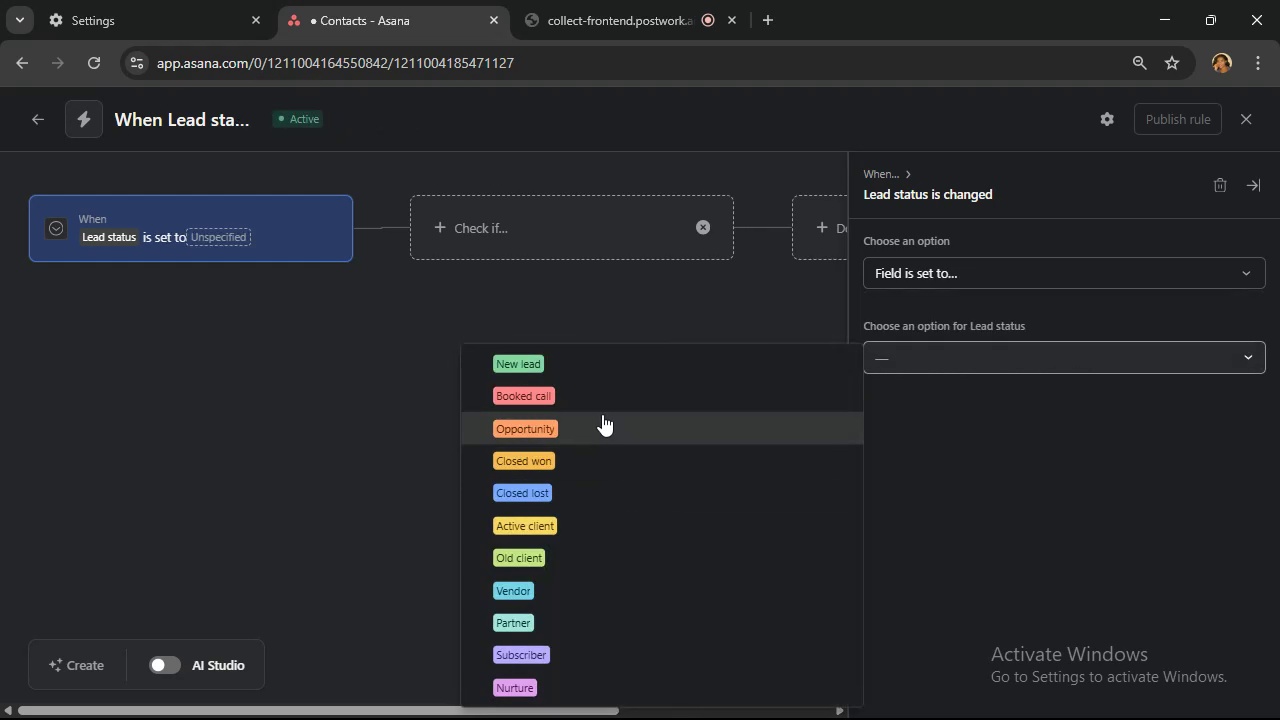 
left_click([600, 403])
 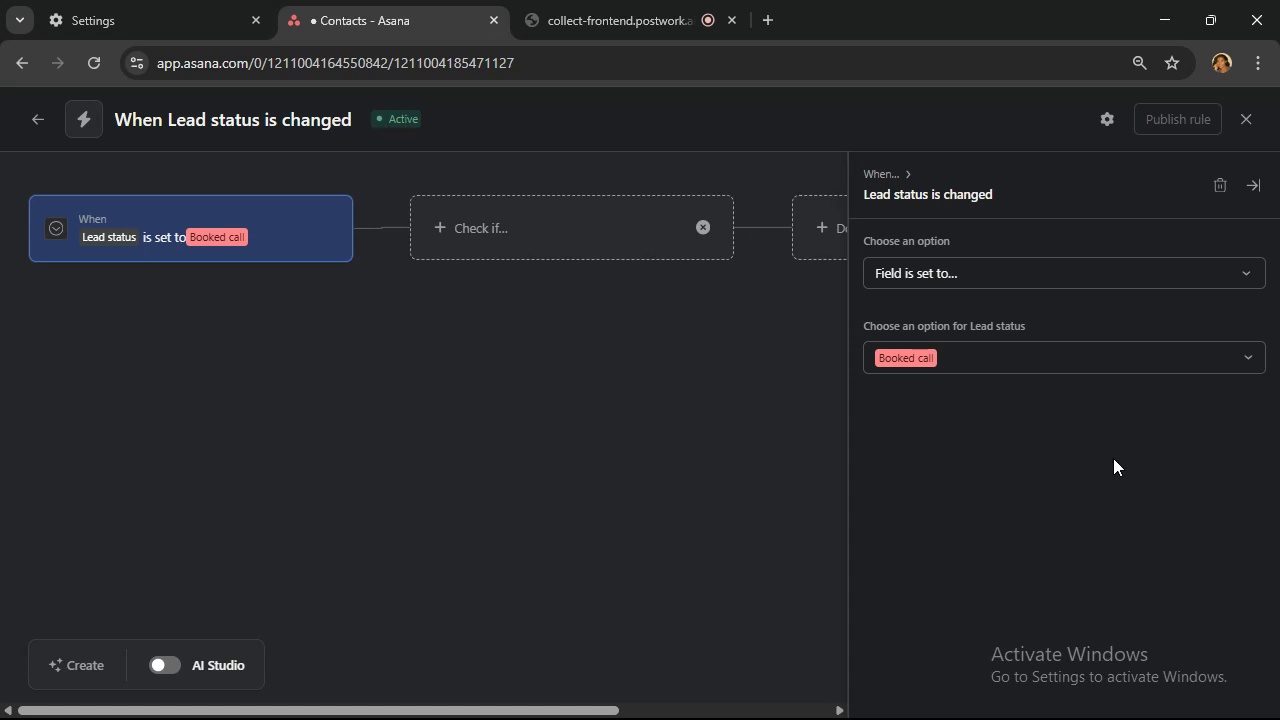 
wait(12.93)
 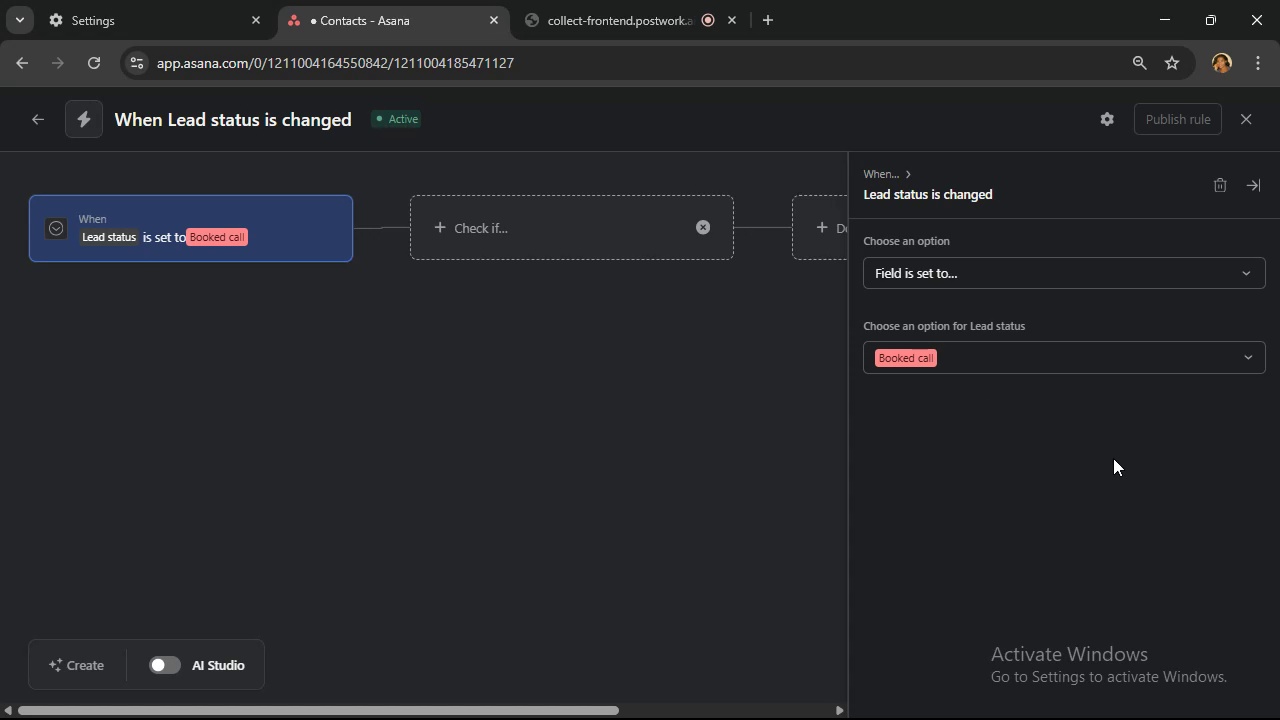 
left_click([830, 242])
 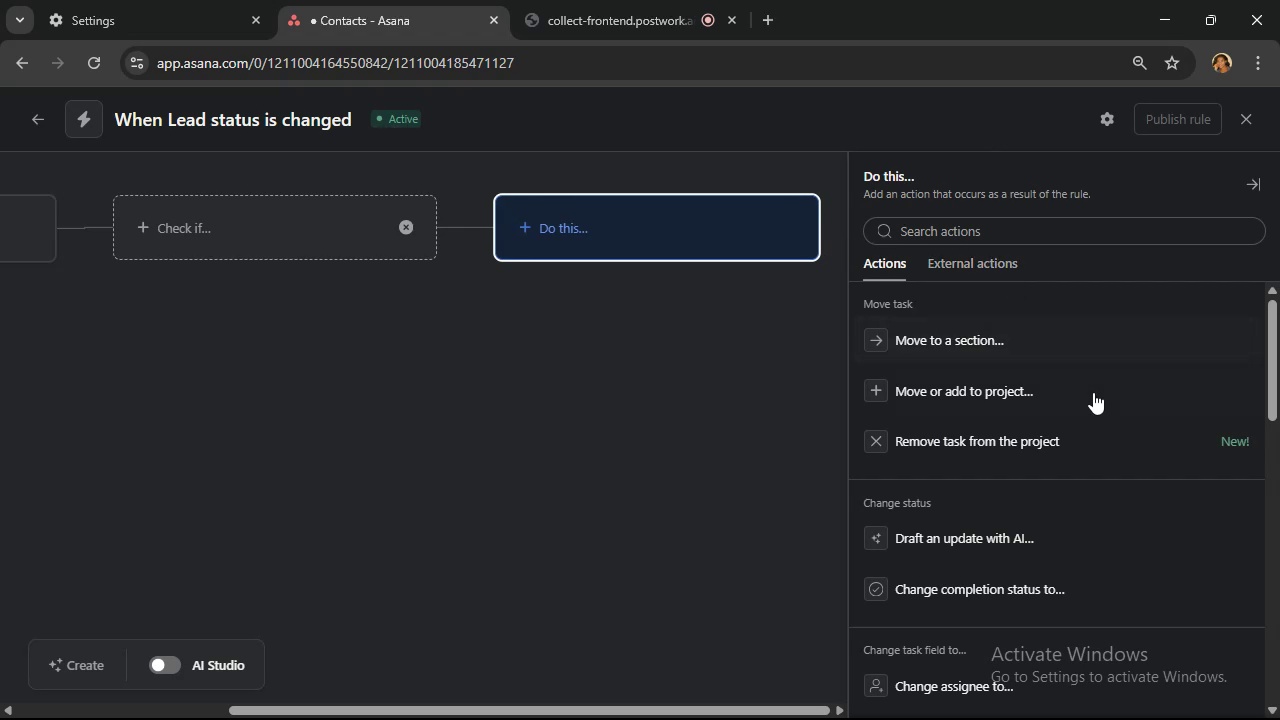 
left_click([1079, 389])
 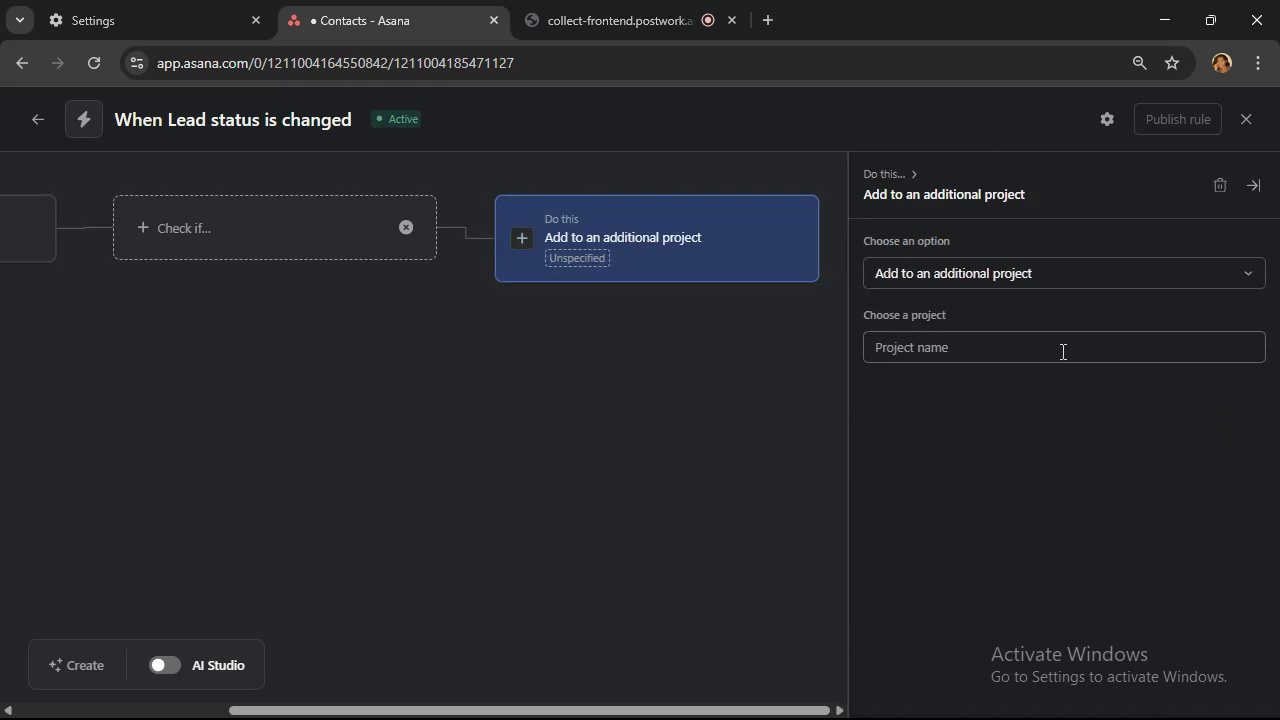 
left_click([1061, 351])
 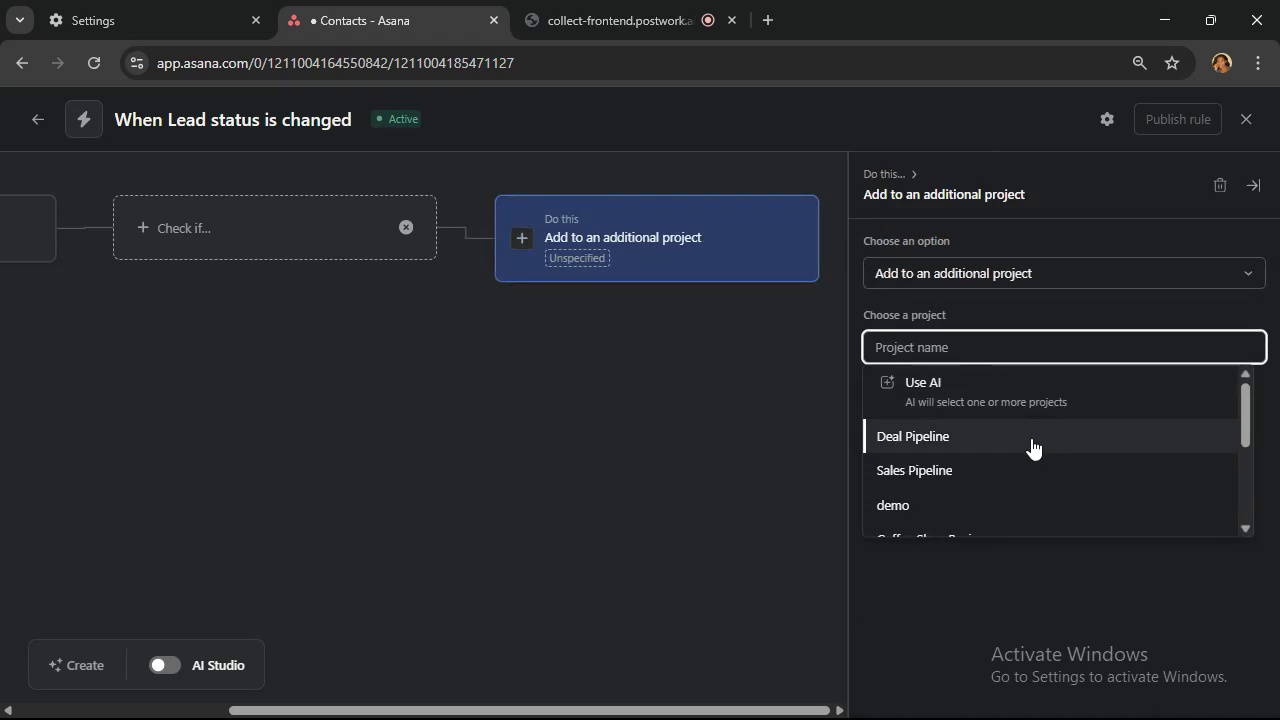 
left_click([1031, 438])
 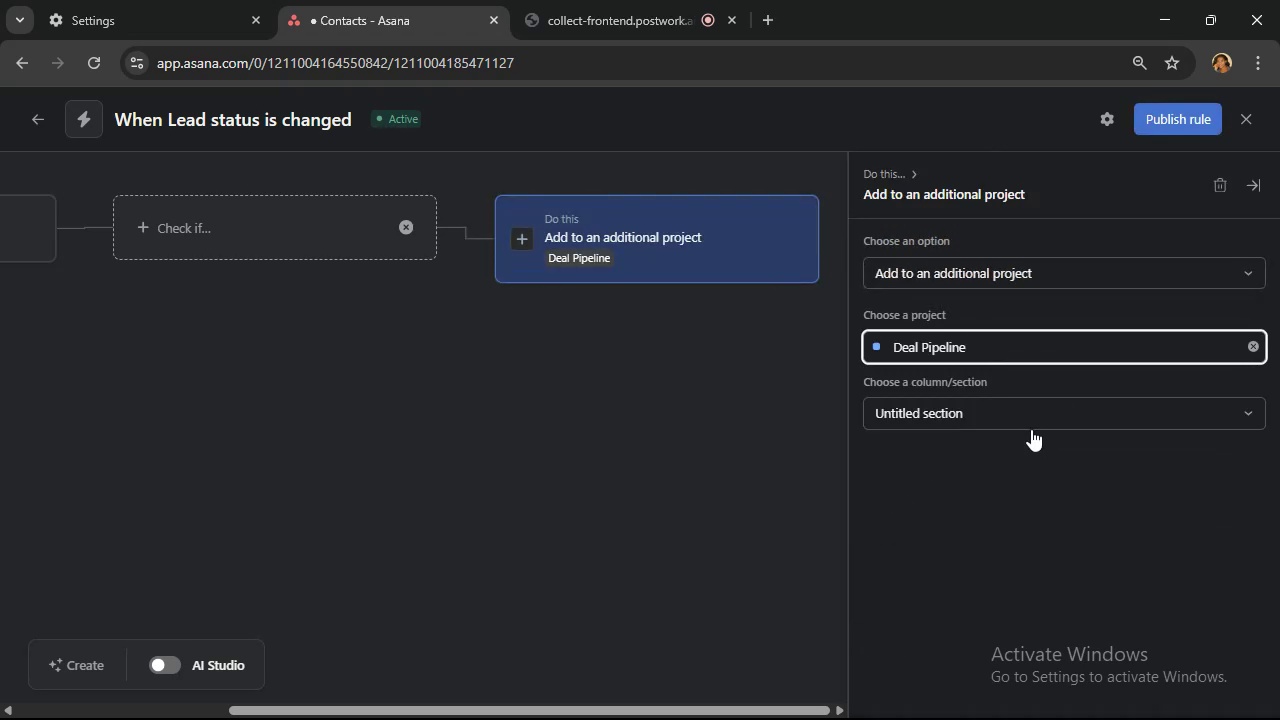 
left_click([1031, 423])
 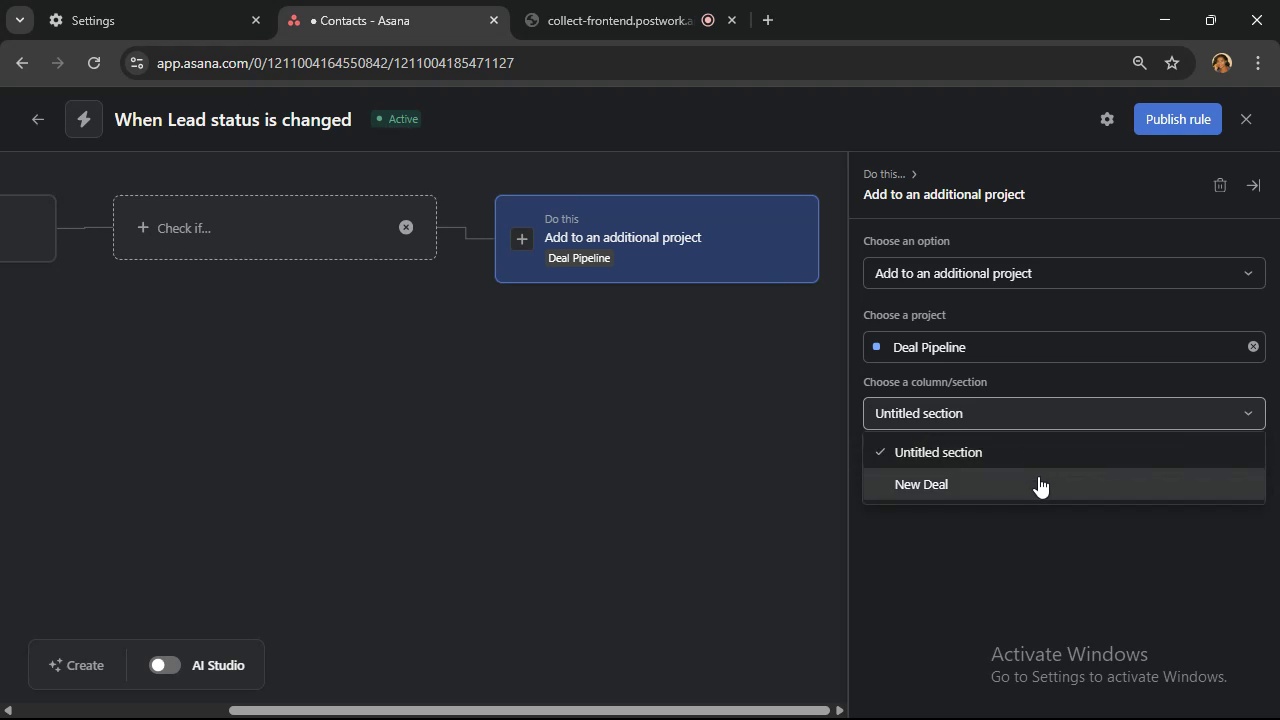 
left_click([1038, 476])
 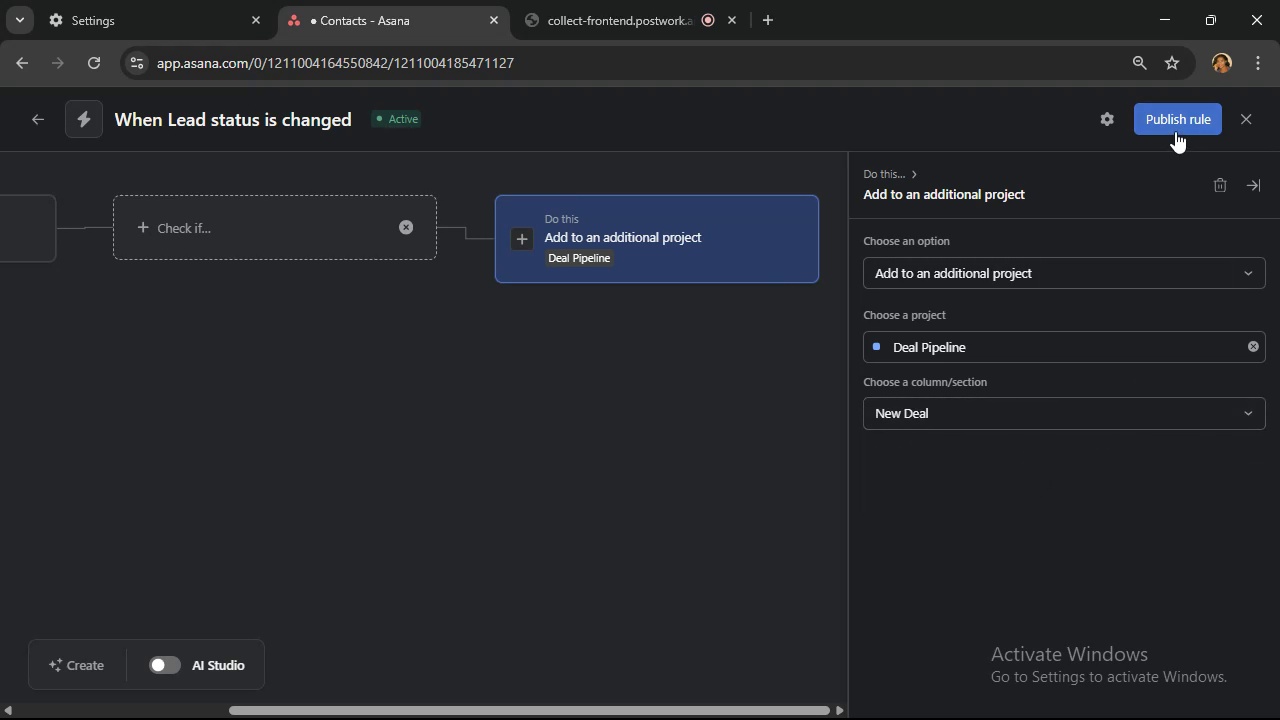 
left_click([1175, 131])
 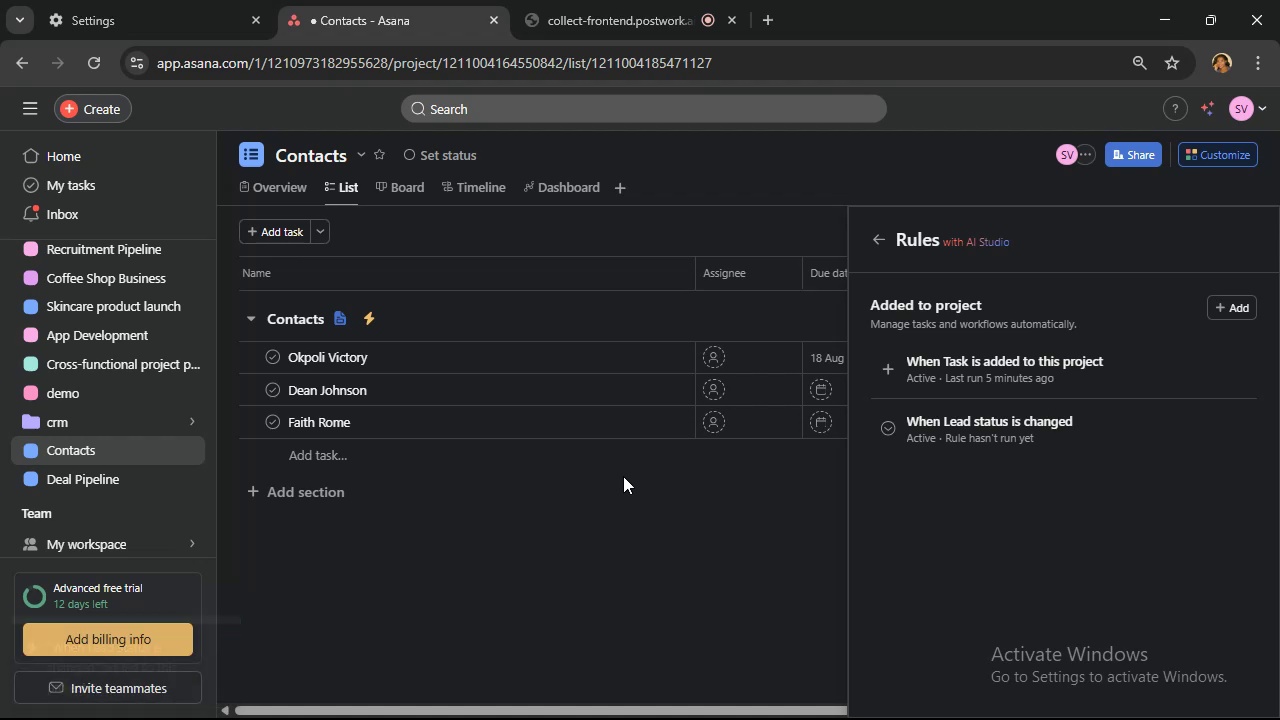 
wait(20.2)
 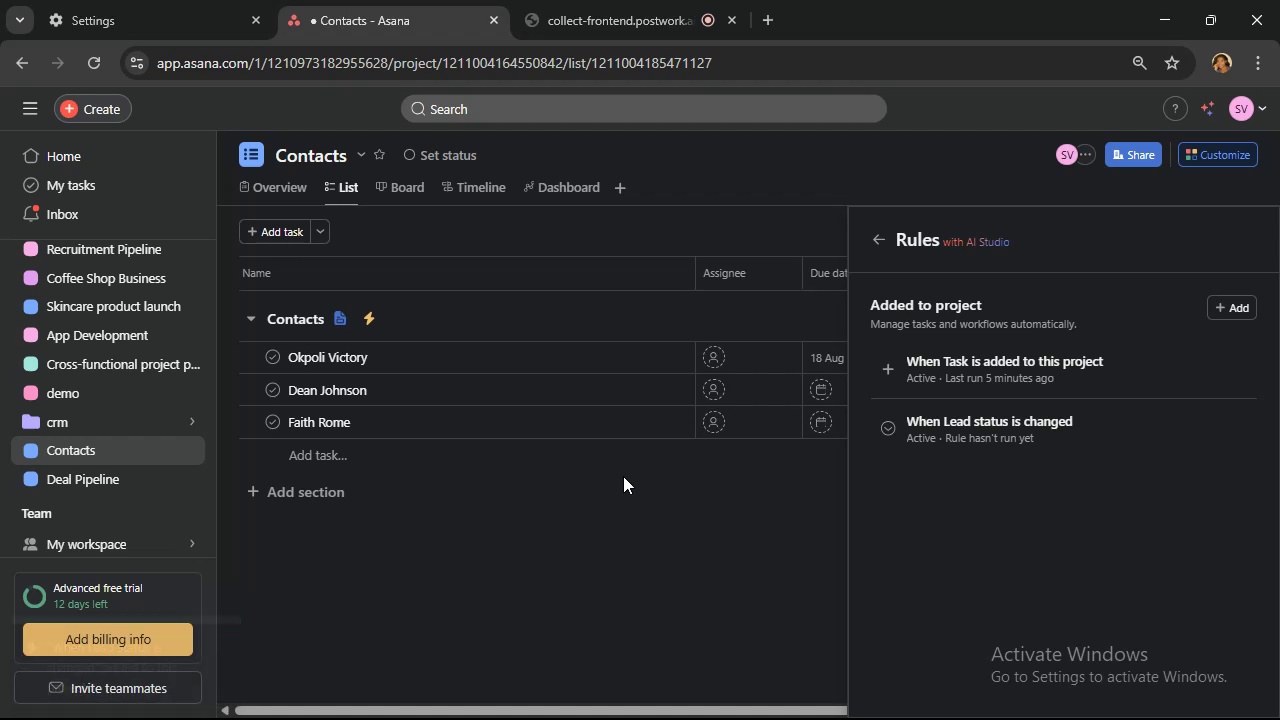 
left_click([887, 243])
 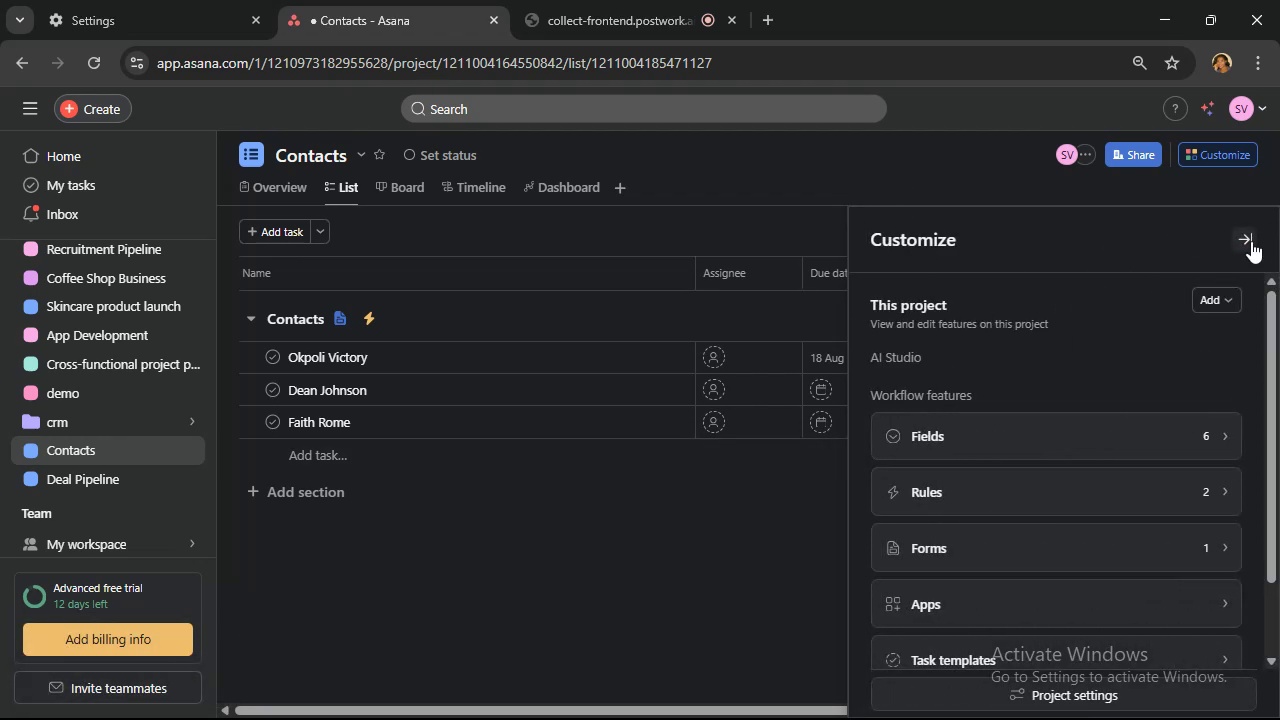 
left_click([1251, 241])
 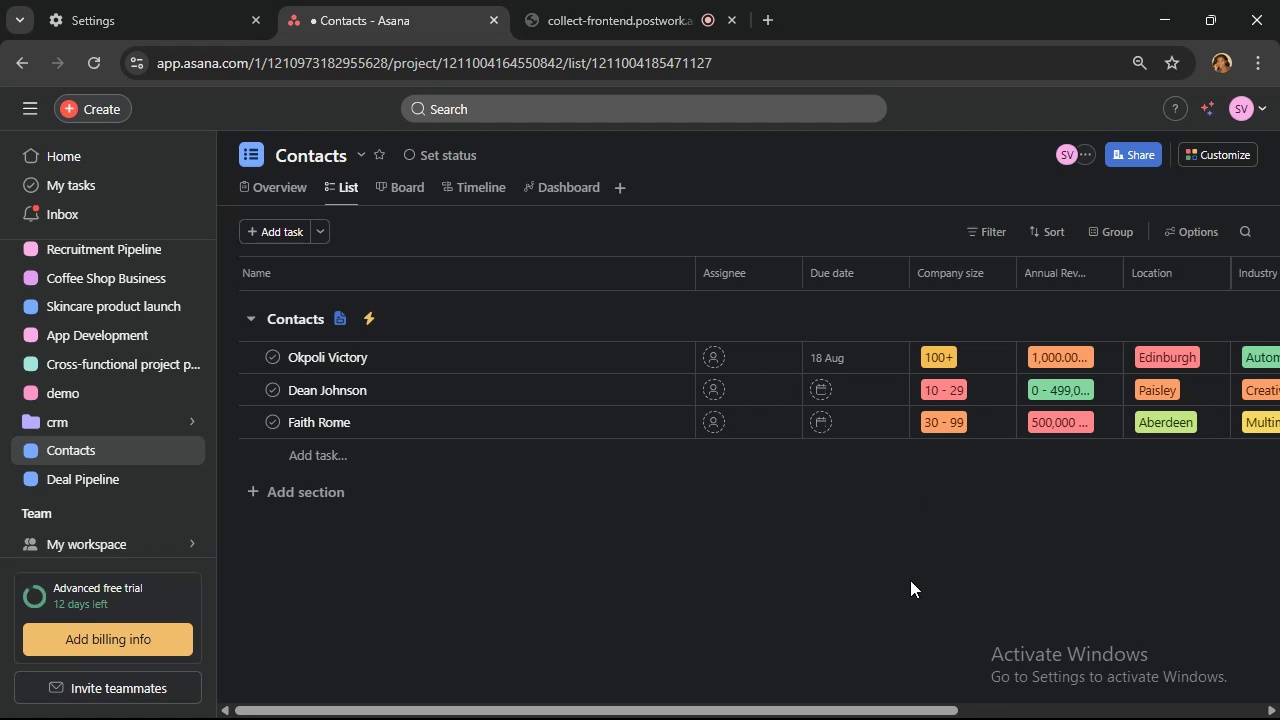 
wait(5.97)
 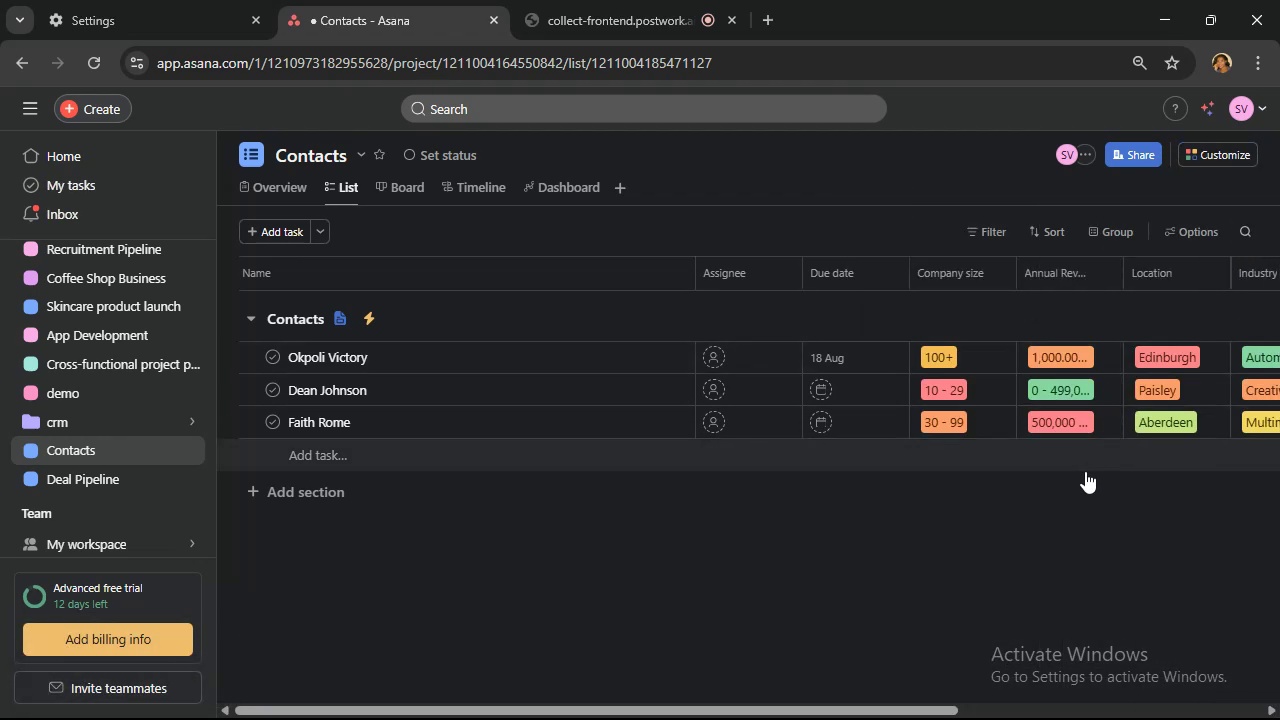 
left_click_drag(start_coordinate=[946, 706], to_coordinate=[1184, 719])
 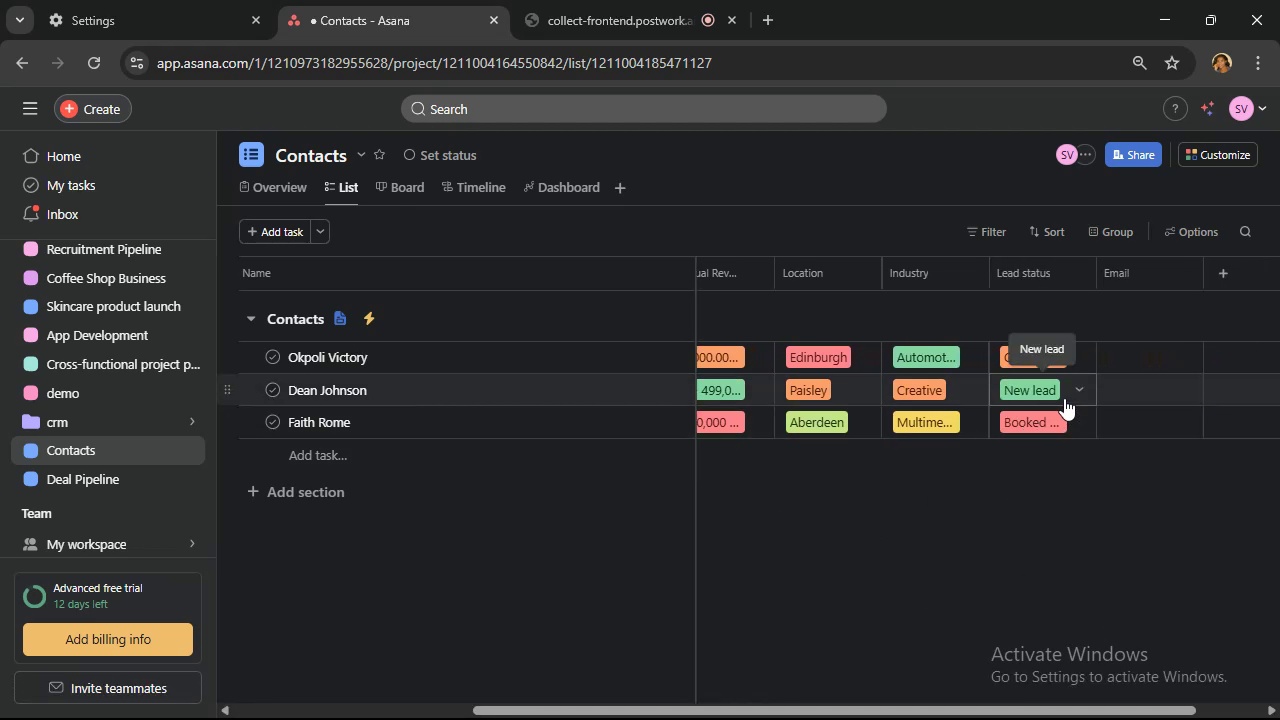 
left_click([1068, 393])
 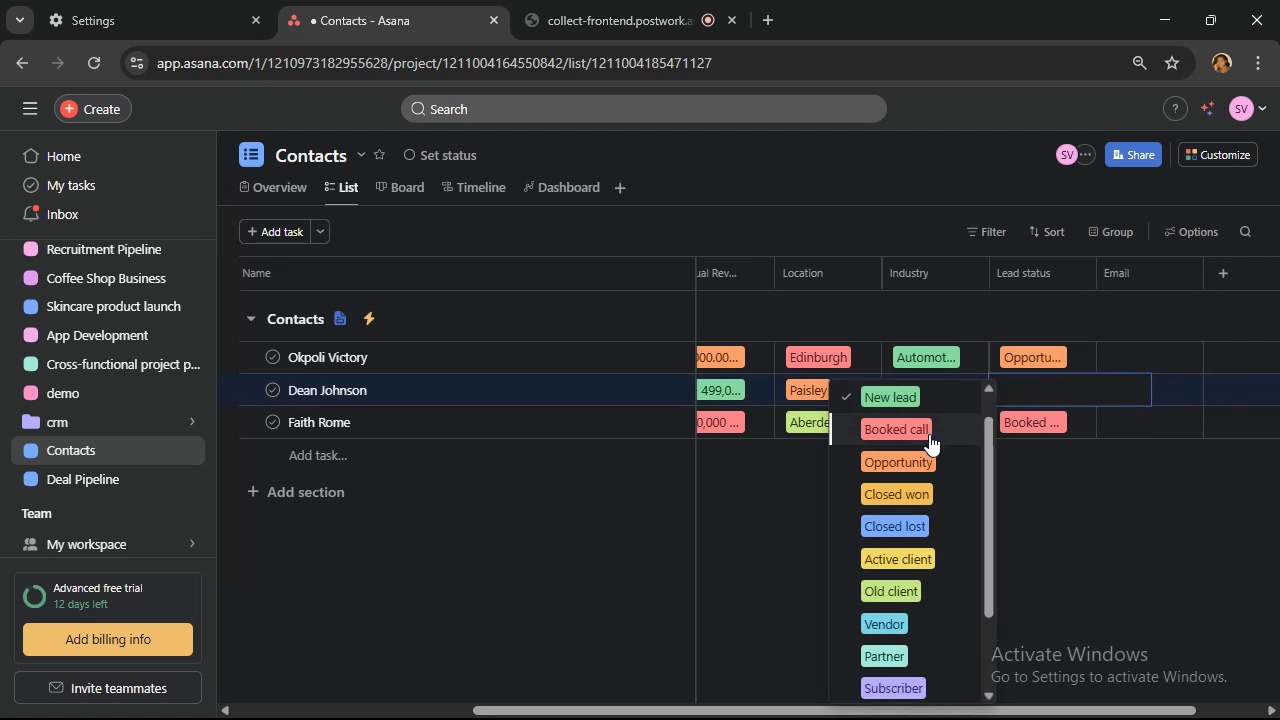 
left_click([859, 438])
 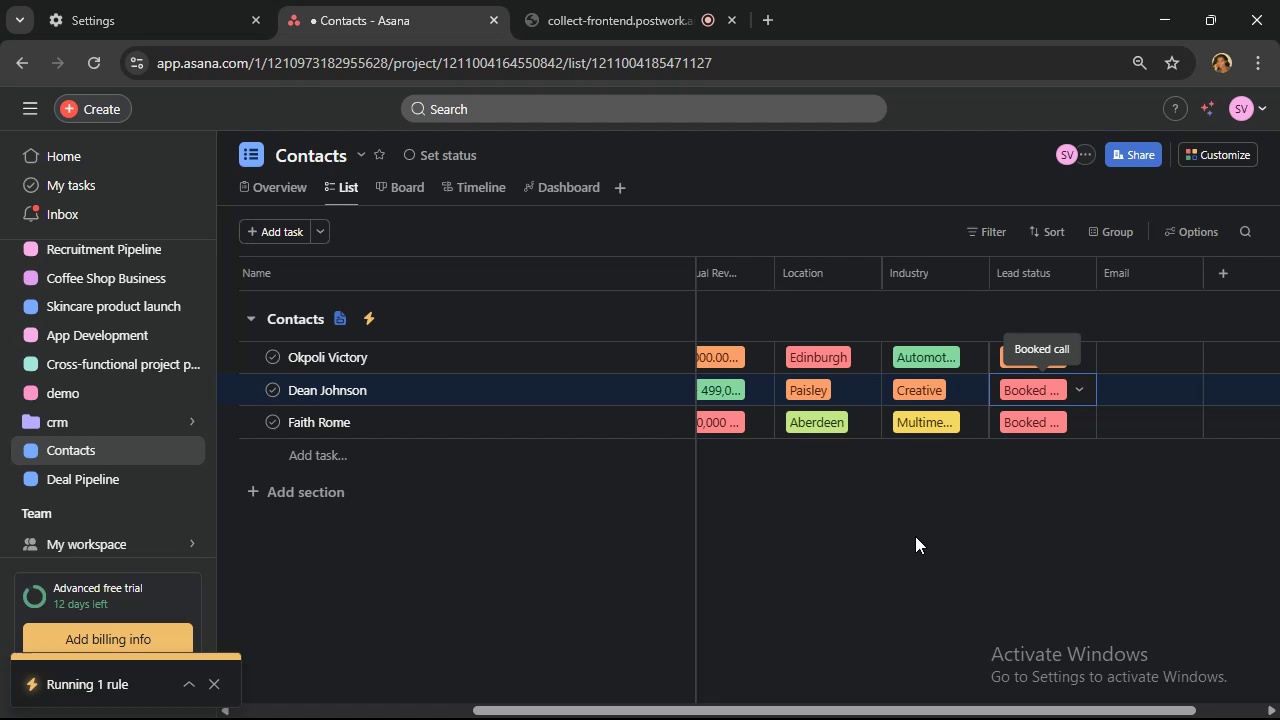 
wait(18.2)
 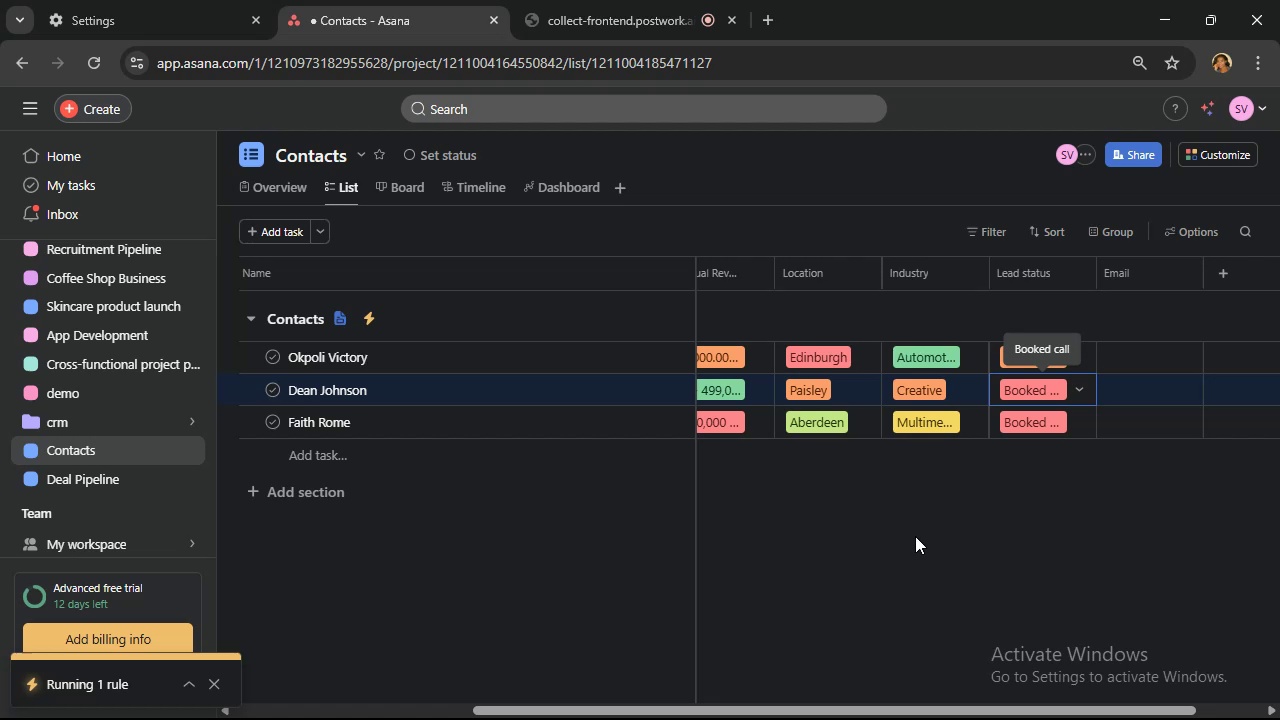 
left_click([126, 489])
 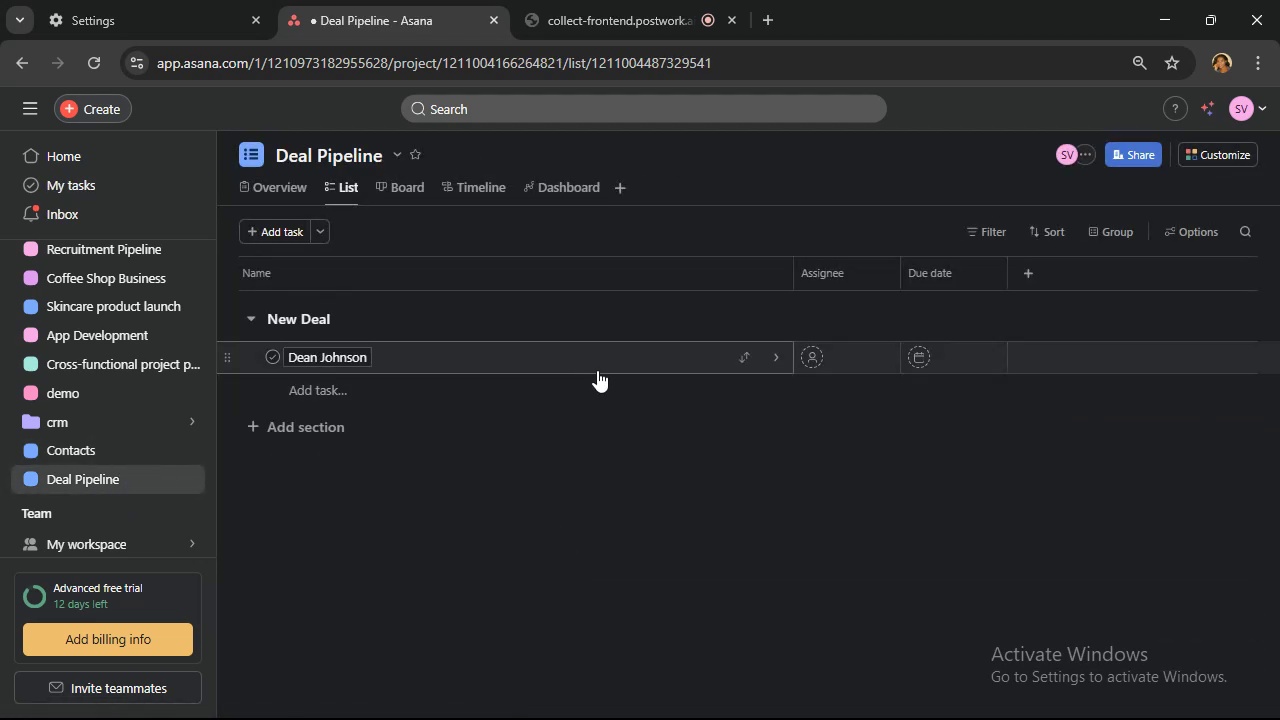 
left_click([596, 362])
 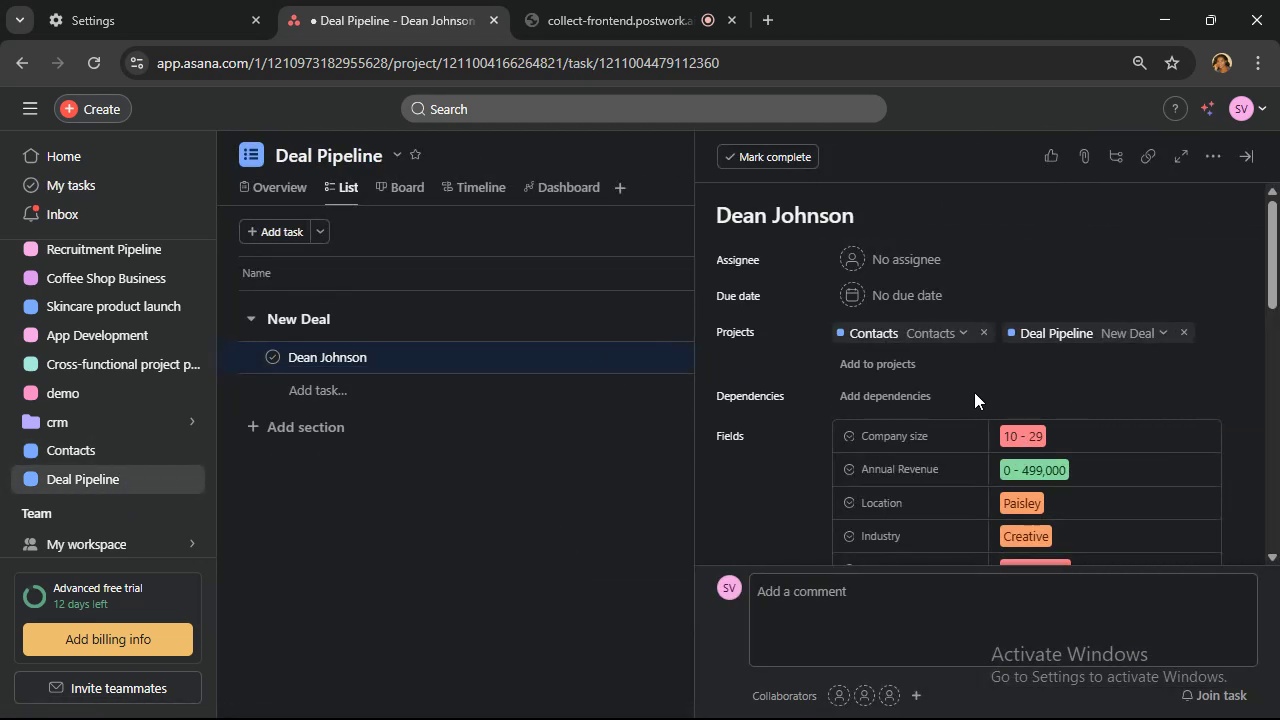 
scroll: coordinate [974, 392], scroll_direction: down, amount: 2.0
 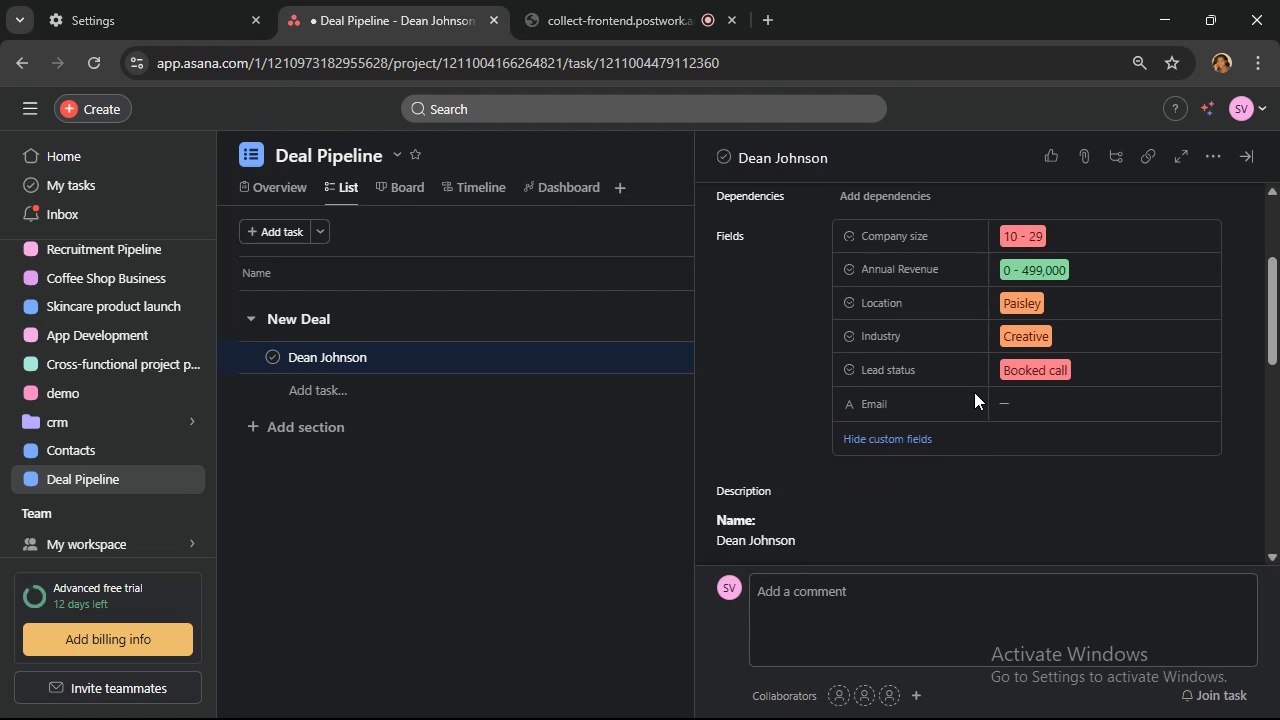 
wait(6.92)
 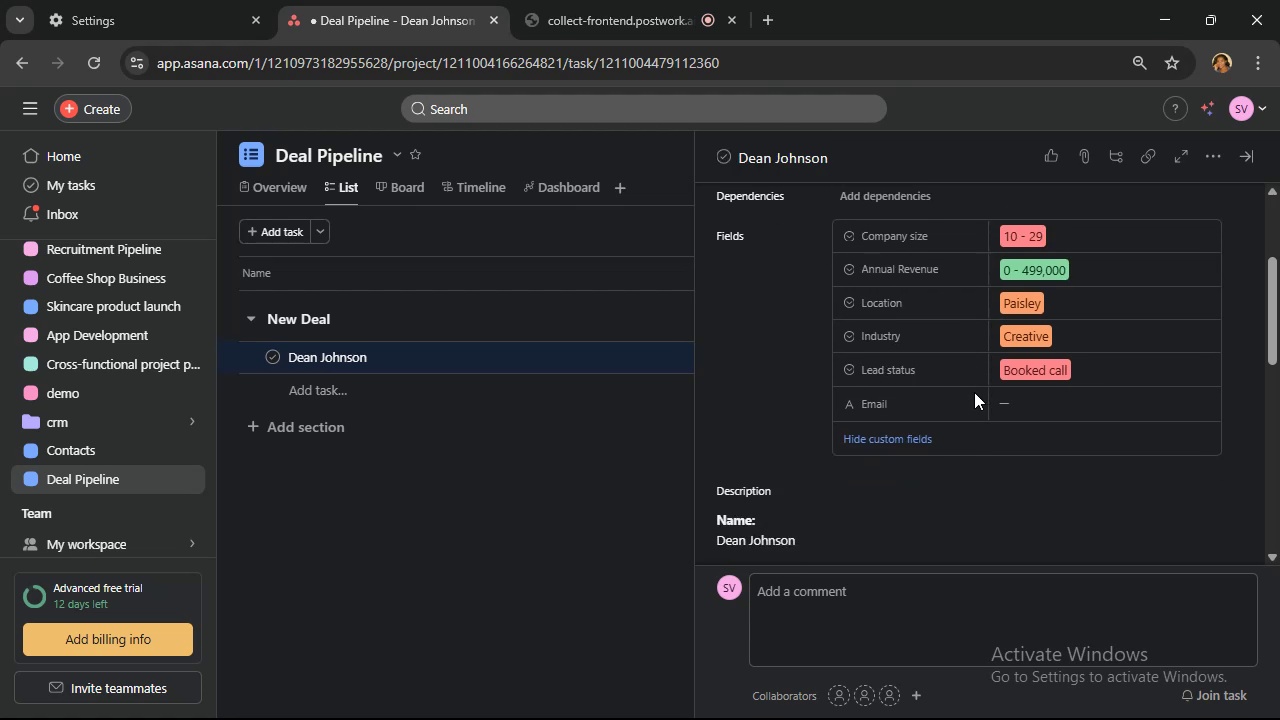 
scroll: coordinate [974, 392], scroll_direction: up, amount: 3.0
 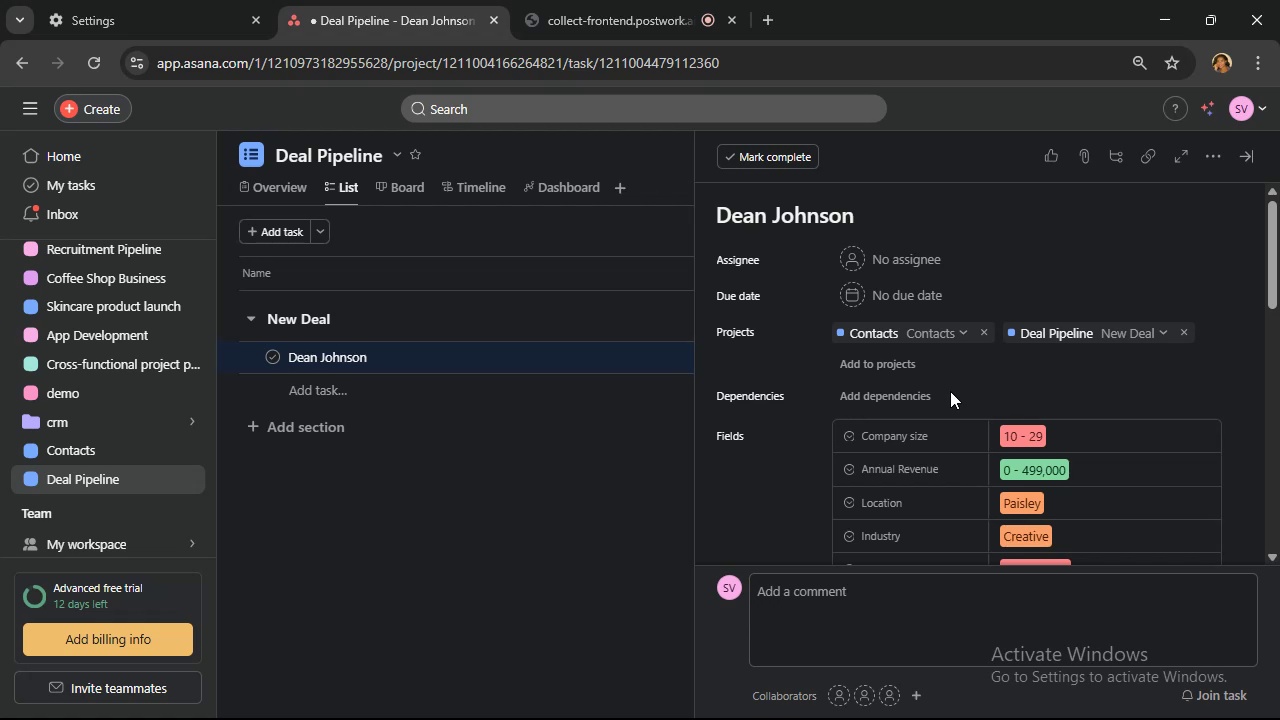 
wait(28.49)
 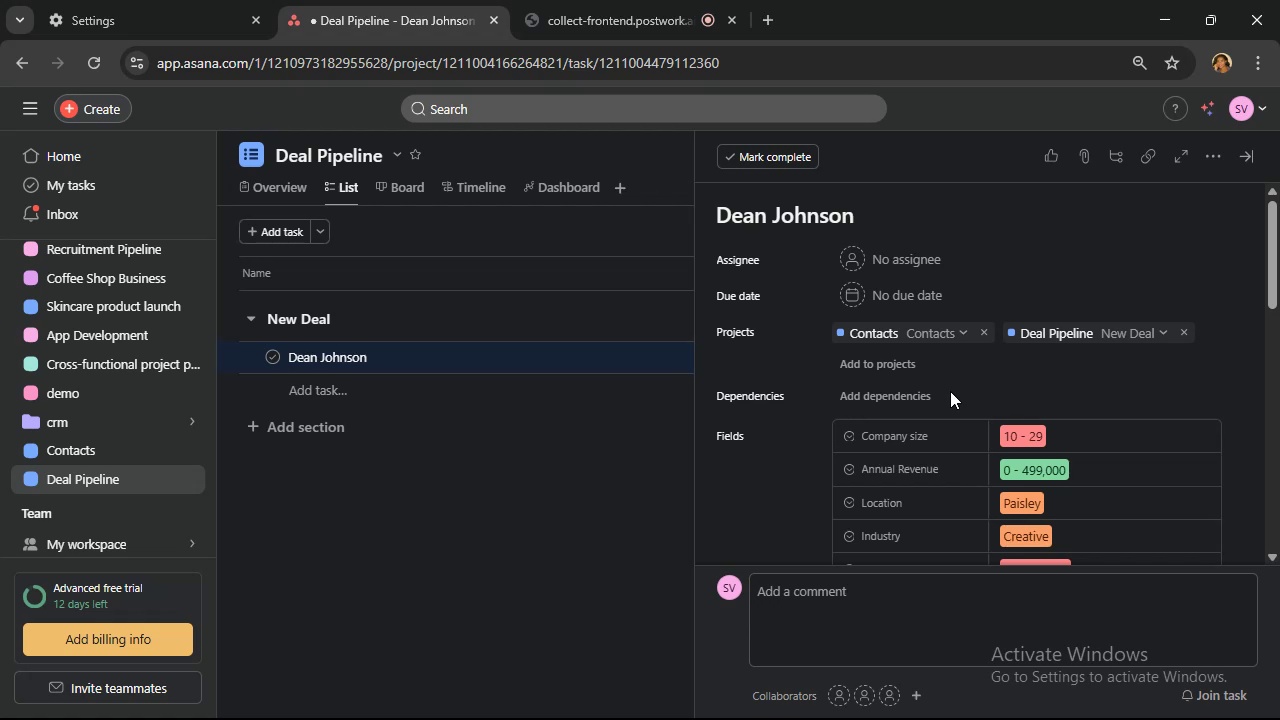 
left_click([1242, 158])
 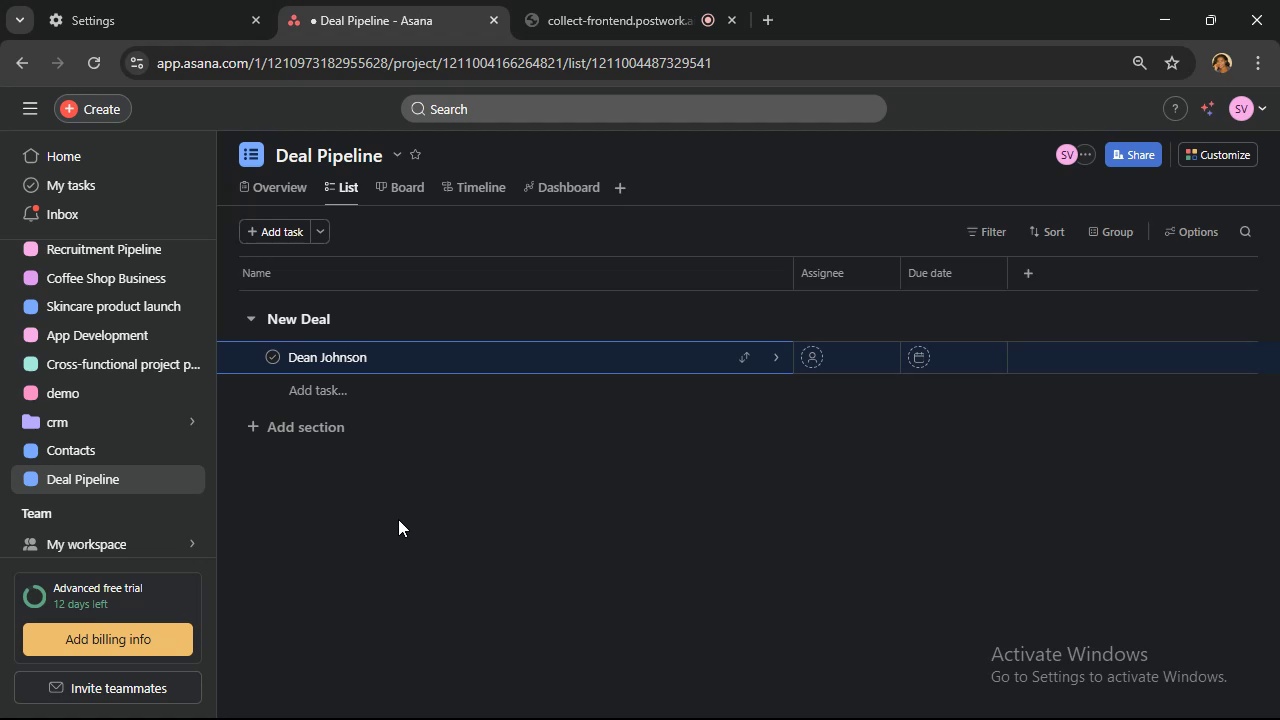 
wait(22.35)
 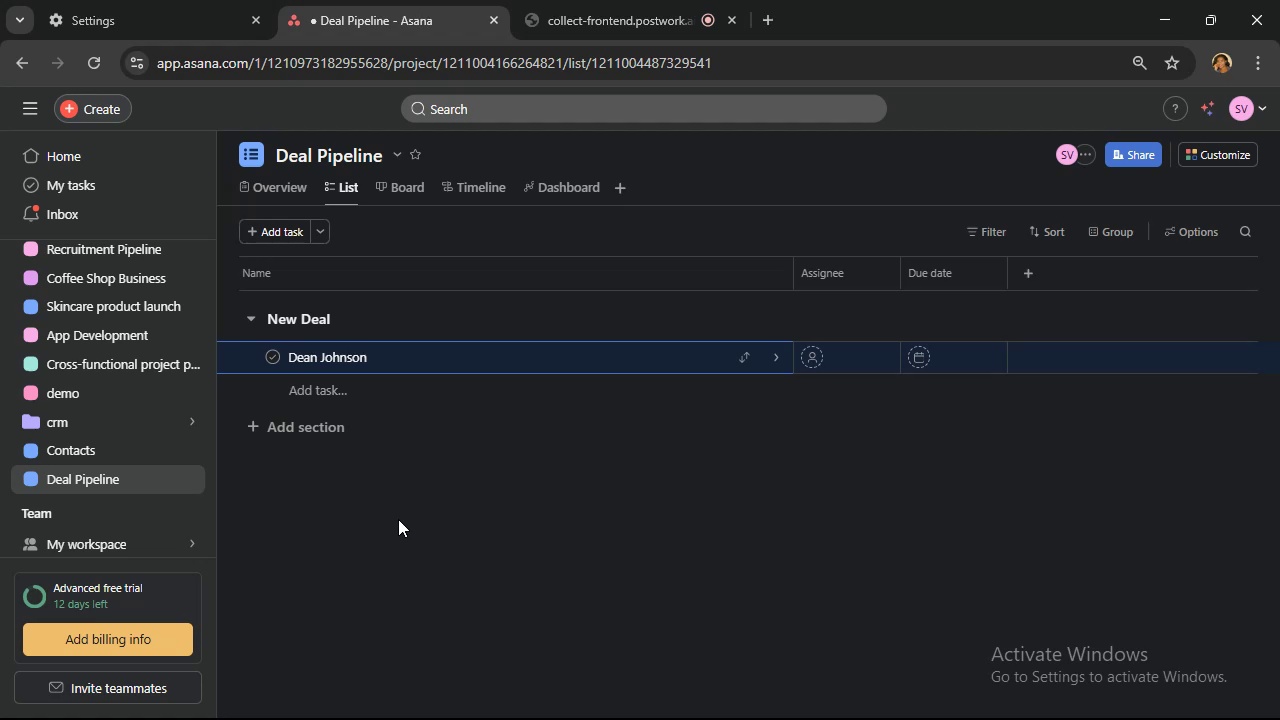 
left_click([117, 442])
 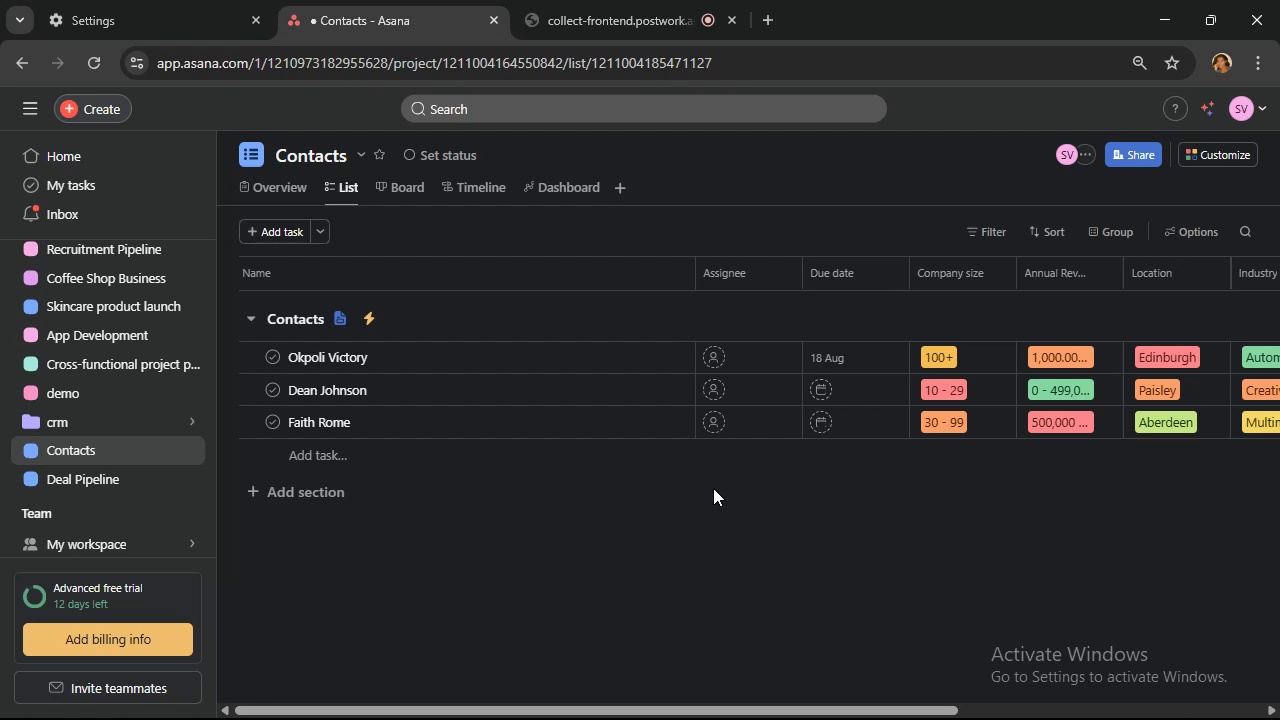 
mouse_move([1250, 667])
 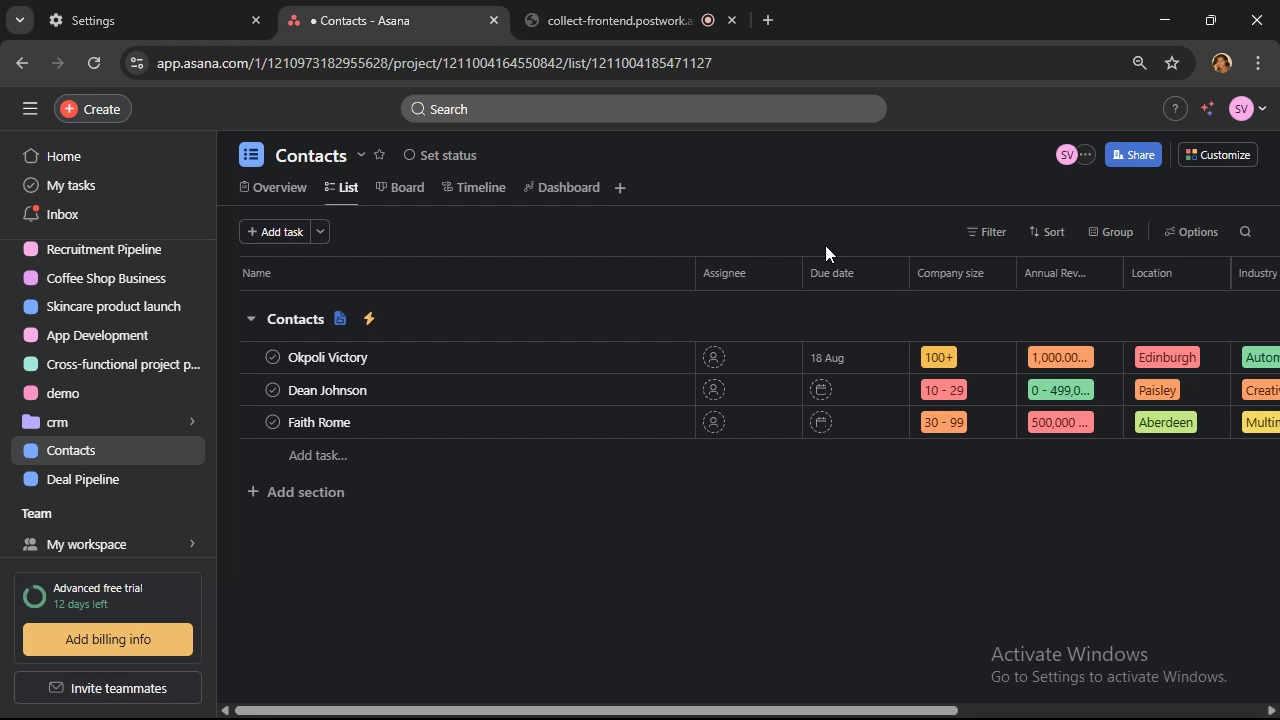 
wait(8.59)
 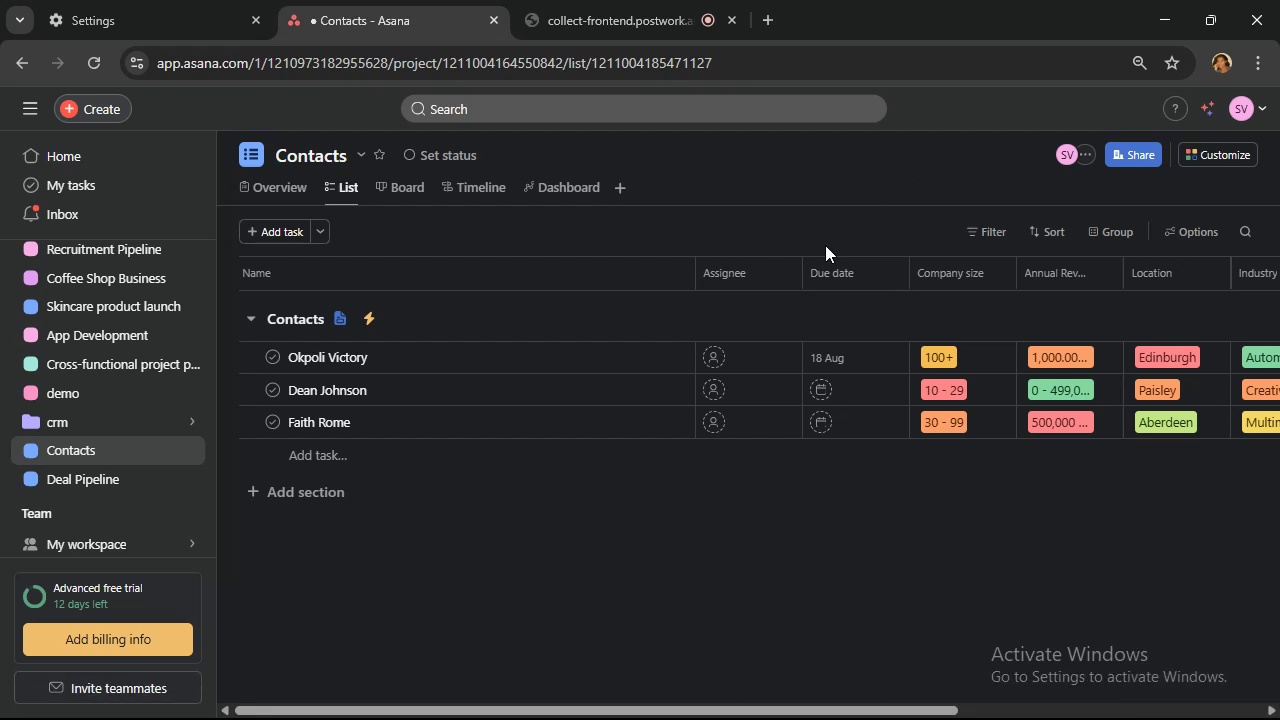 
left_click([1041, 555])
 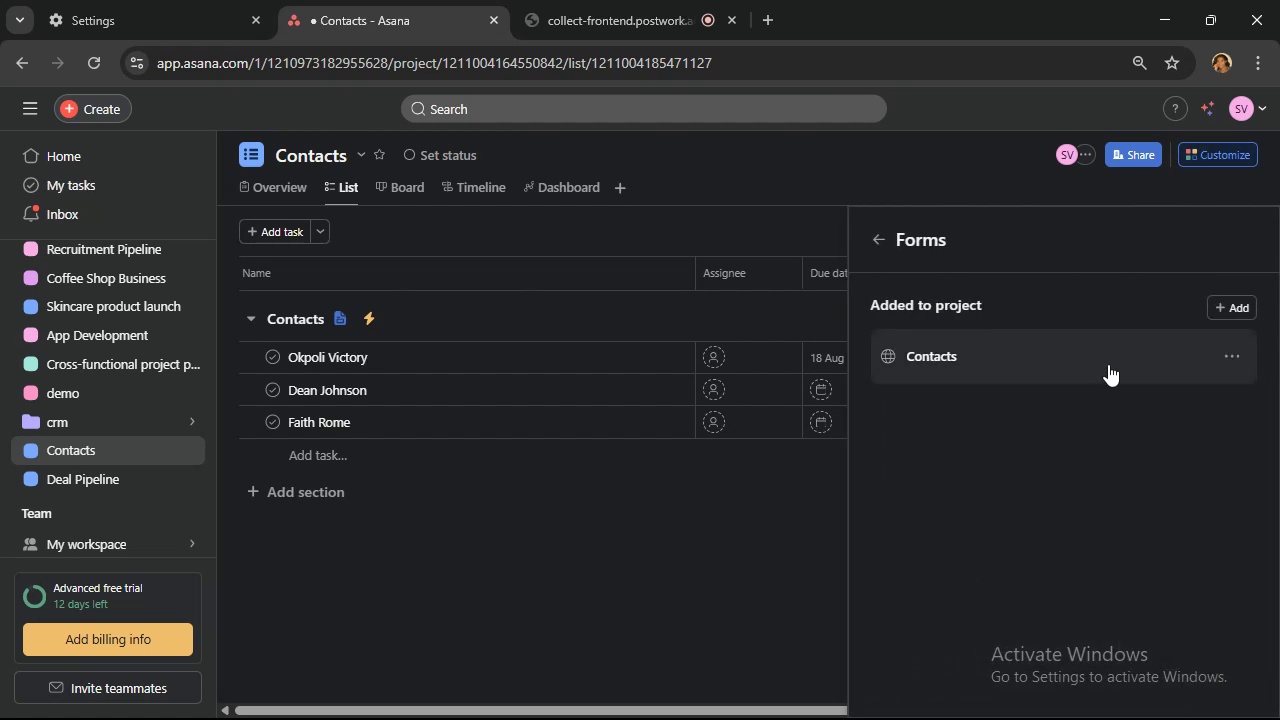 
left_click([1108, 364])
 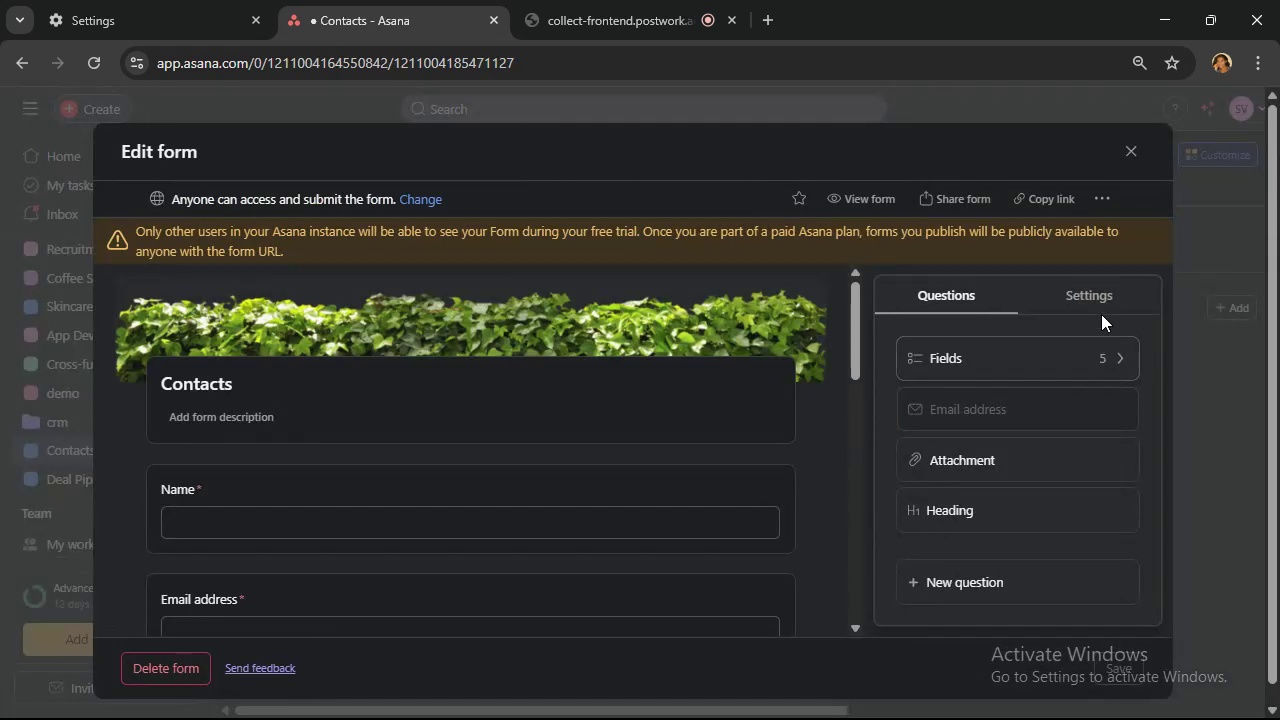 
left_click([1101, 309])
 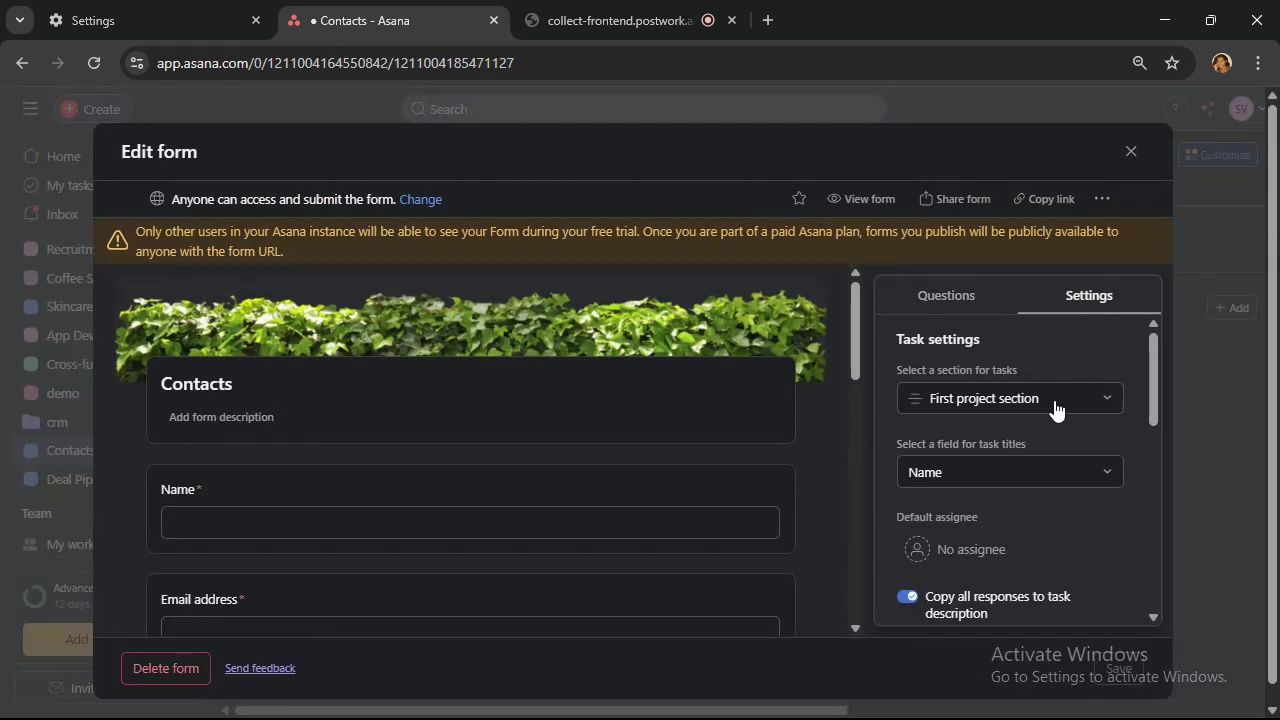 
scroll: coordinate [1024, 442], scroll_direction: down, amount: 6.0
 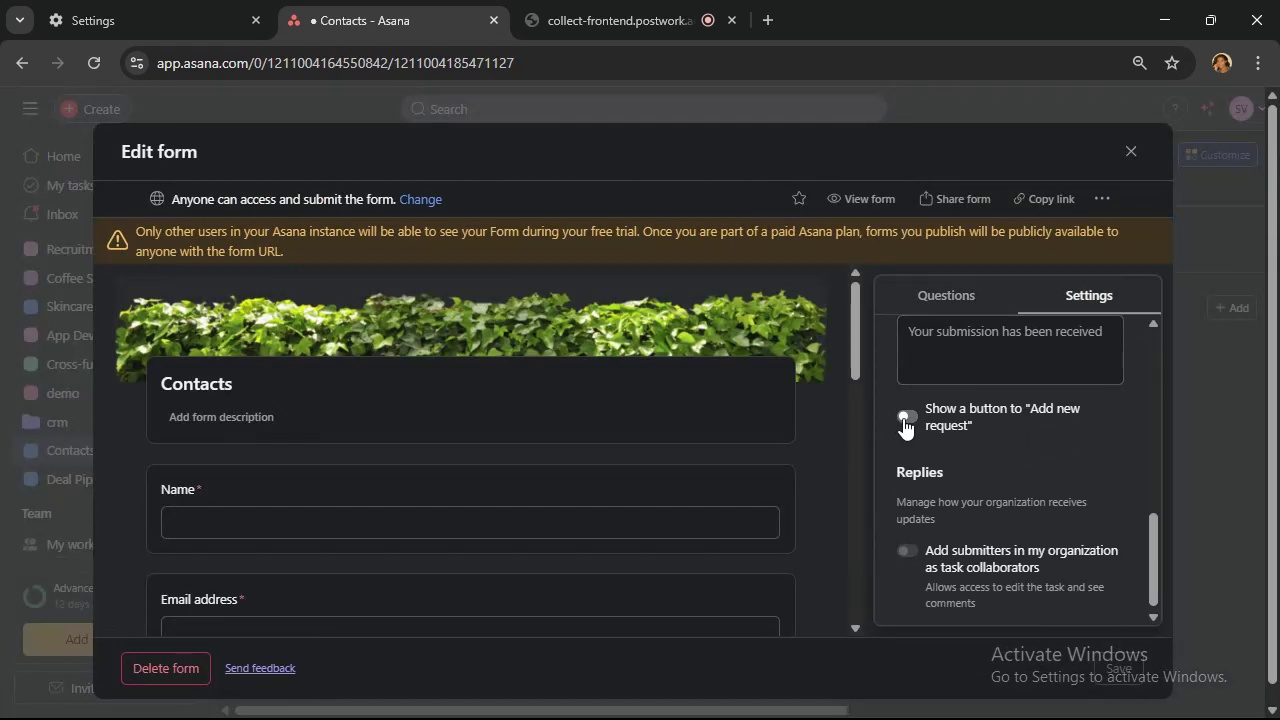 
left_click([905, 418])
 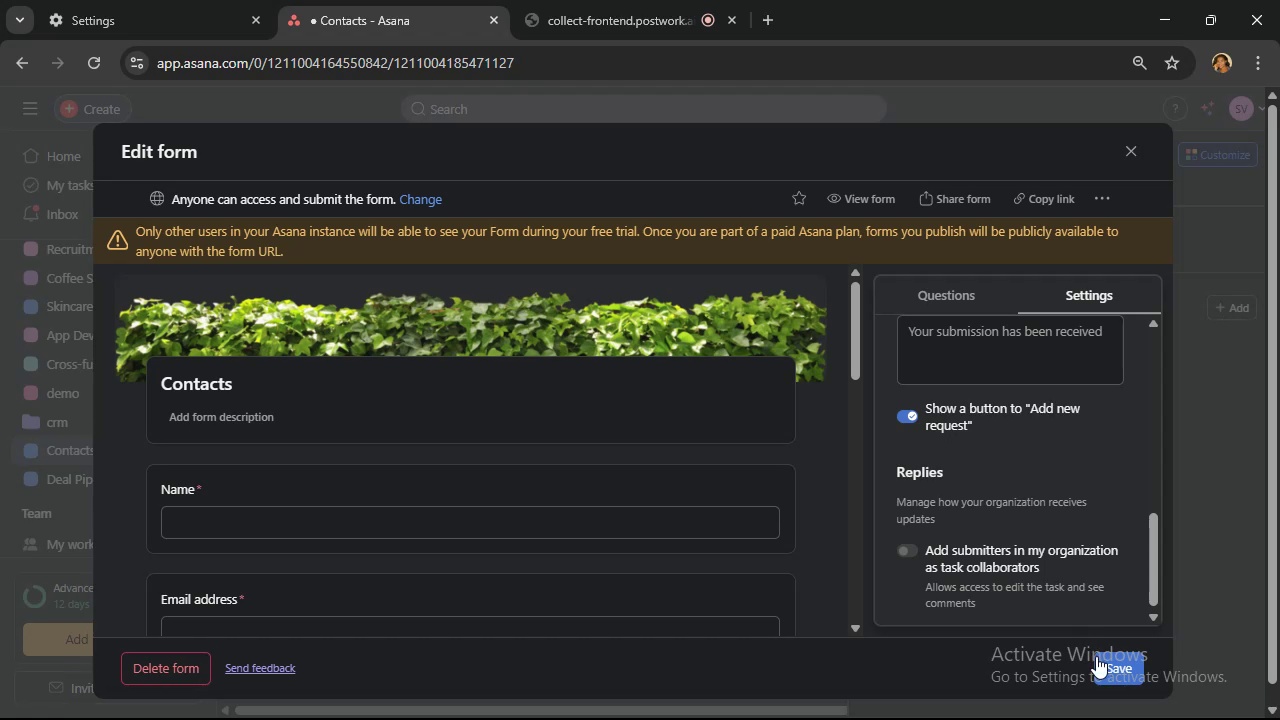 
left_click([1112, 672])
 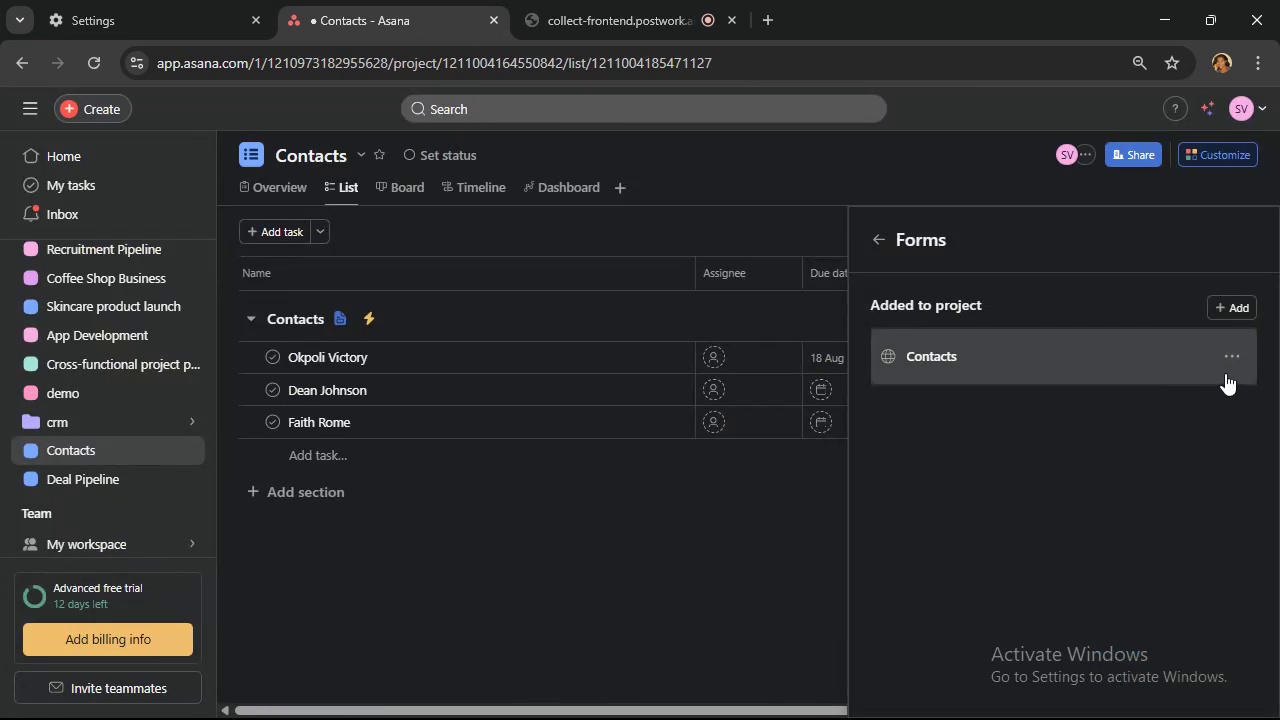 
left_click([1236, 359])
 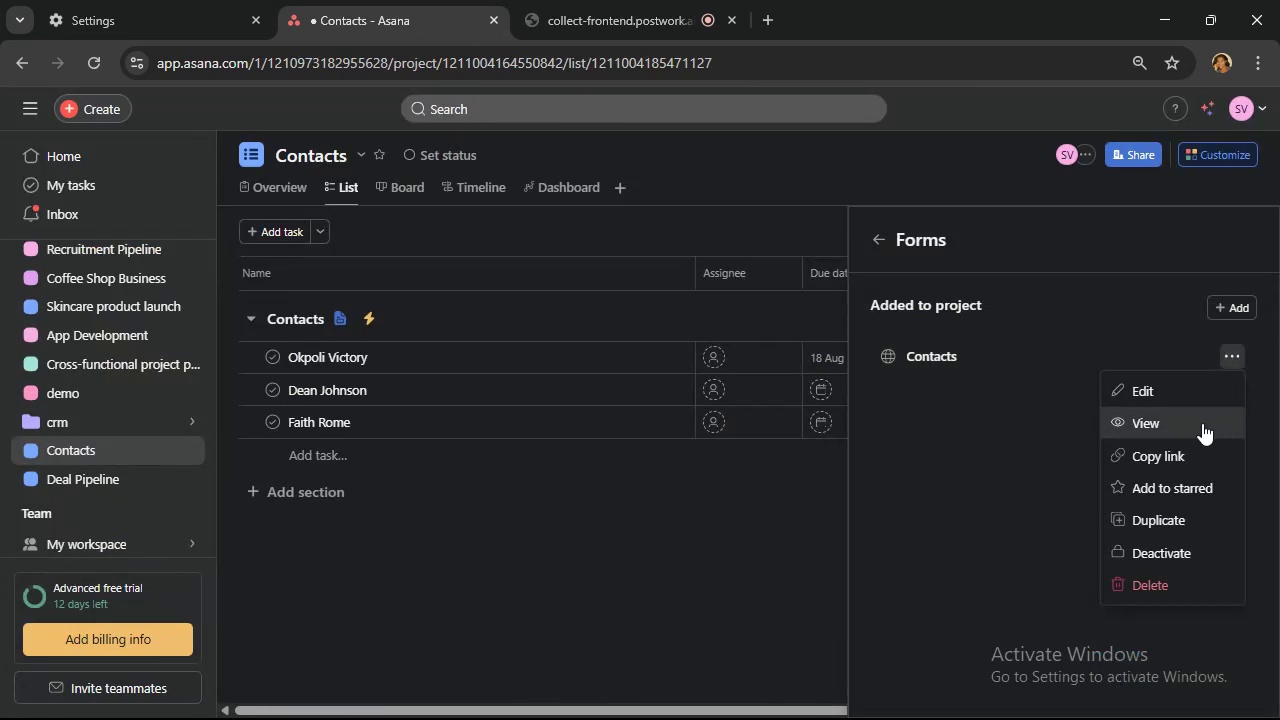 
left_click([1202, 424])
 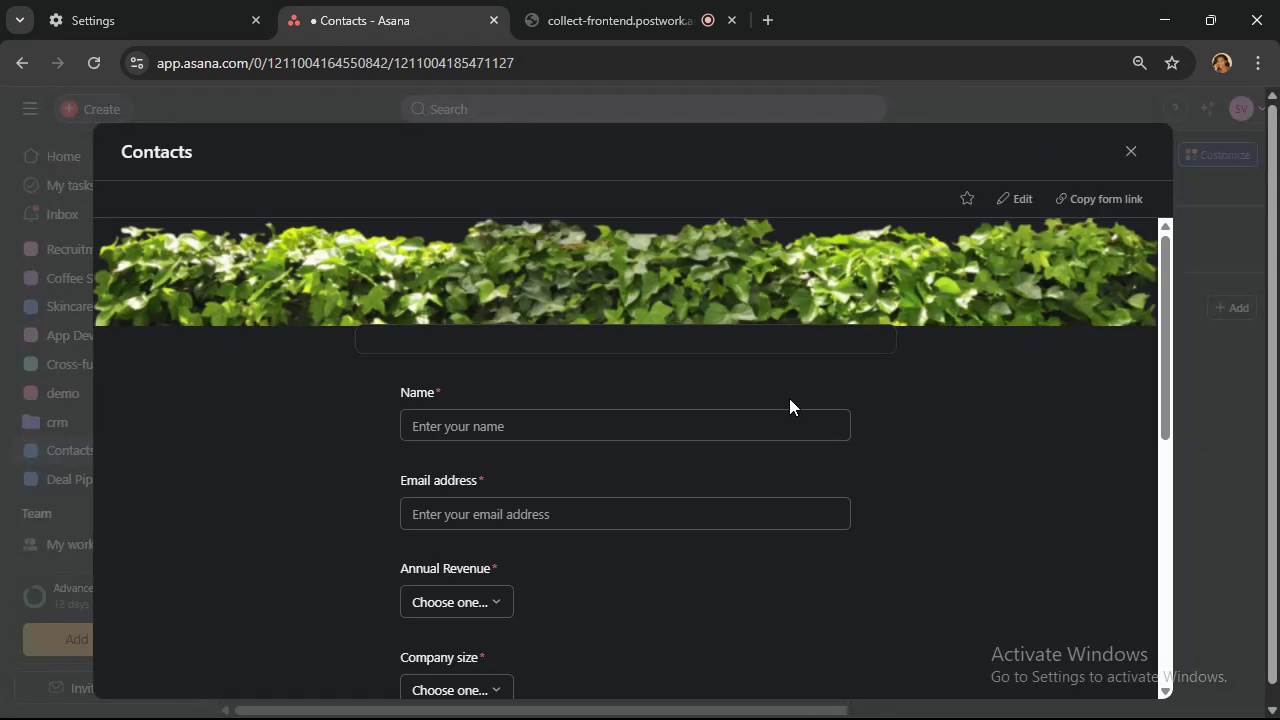 
left_click([748, 424])
 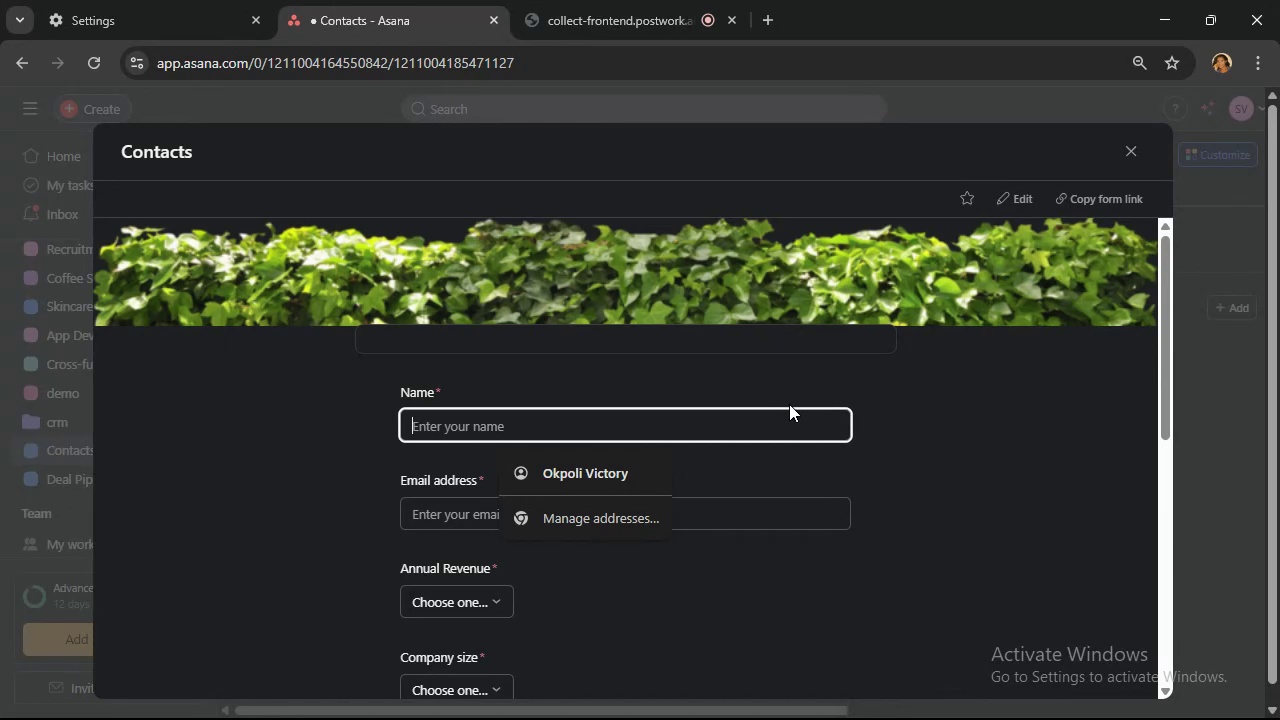 
type(Daniel Thomas)
 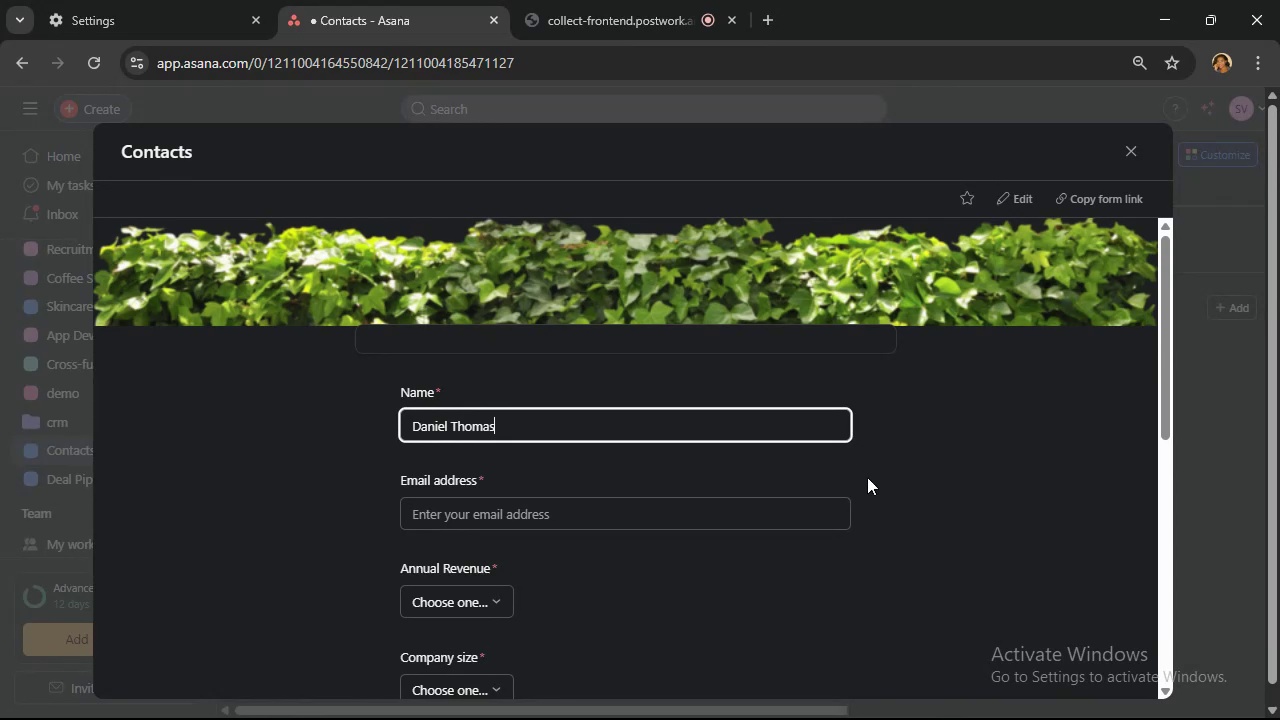 
scroll: coordinate [868, 483], scroll_direction: down, amount: 1.0
 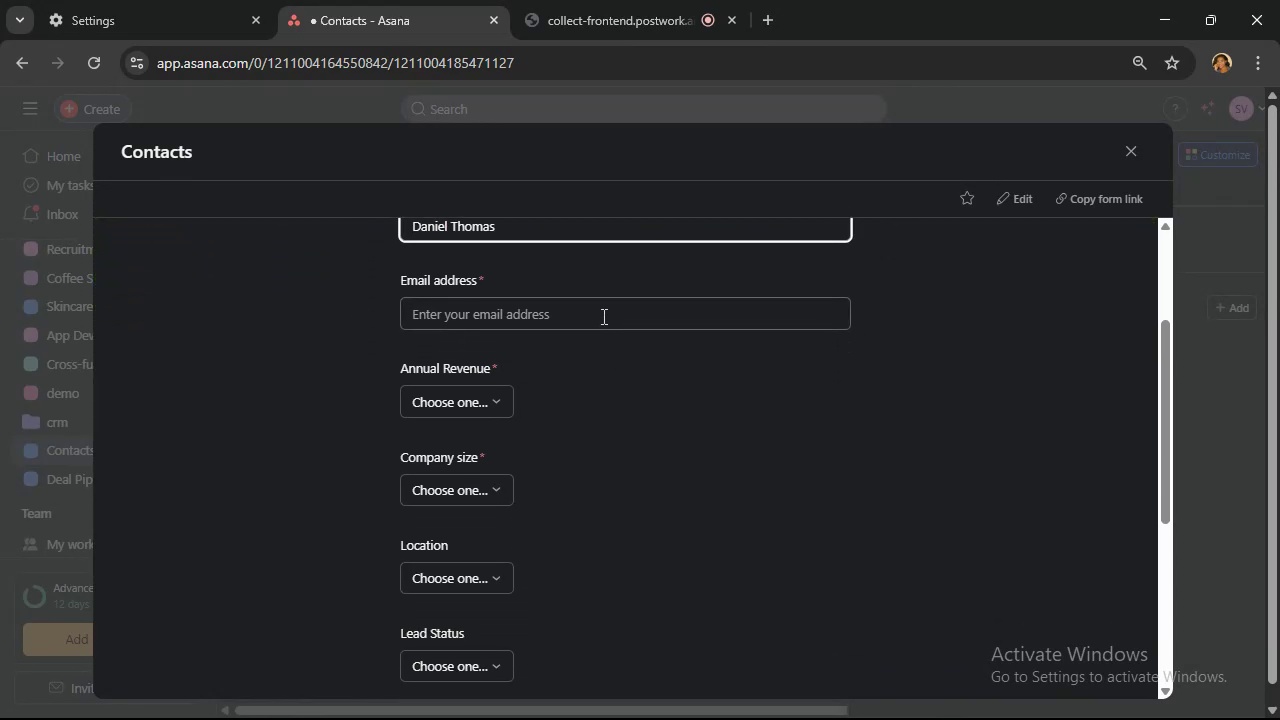 
left_click([606, 323])
 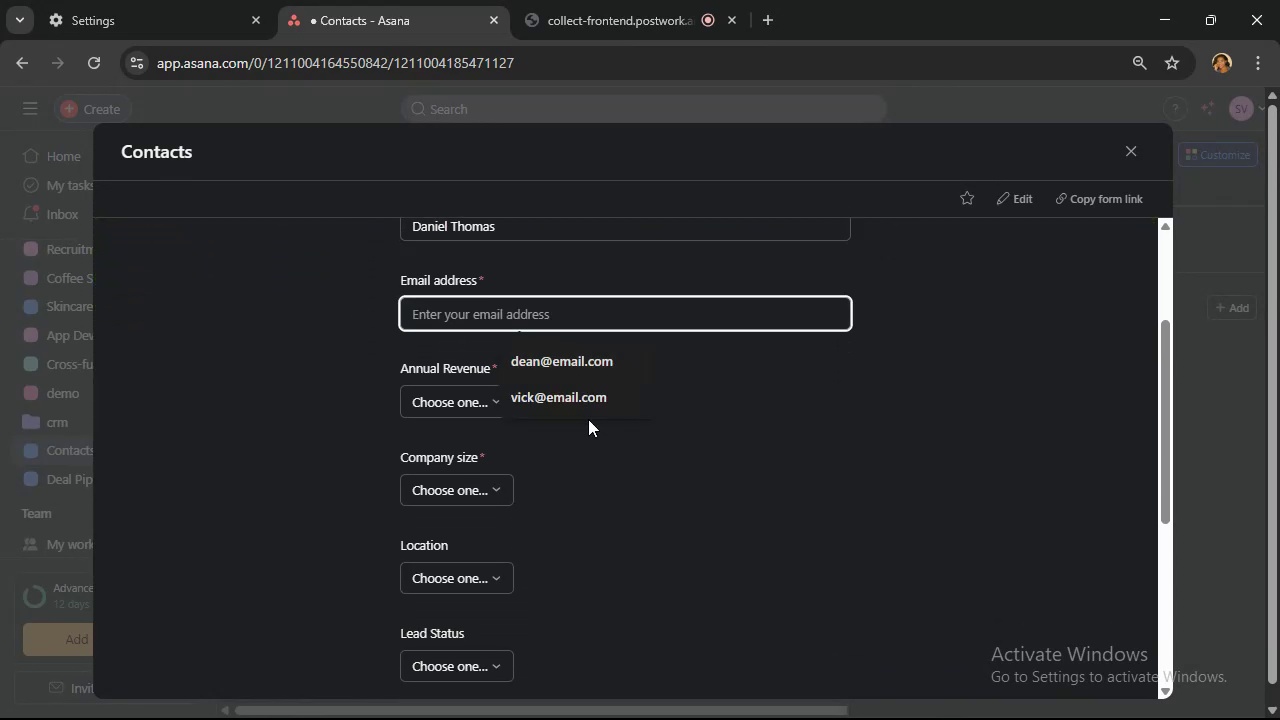 
left_click([585, 409])
 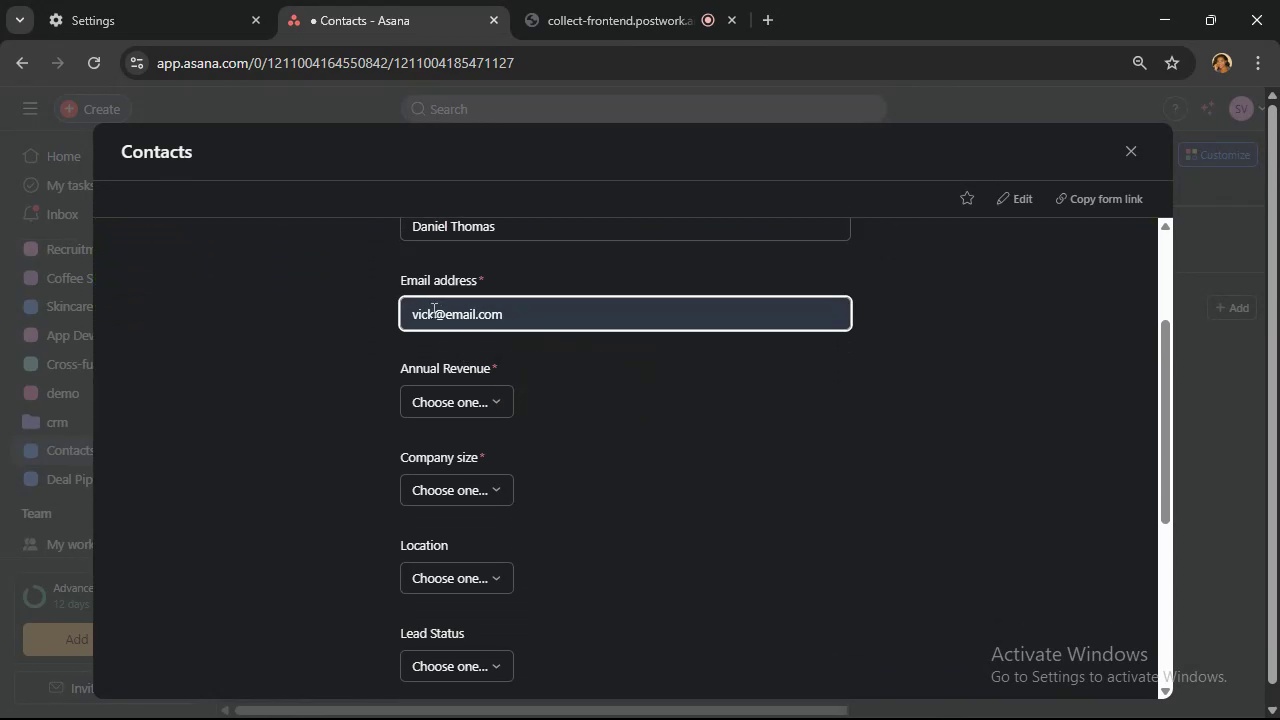 
left_click([432, 310])
 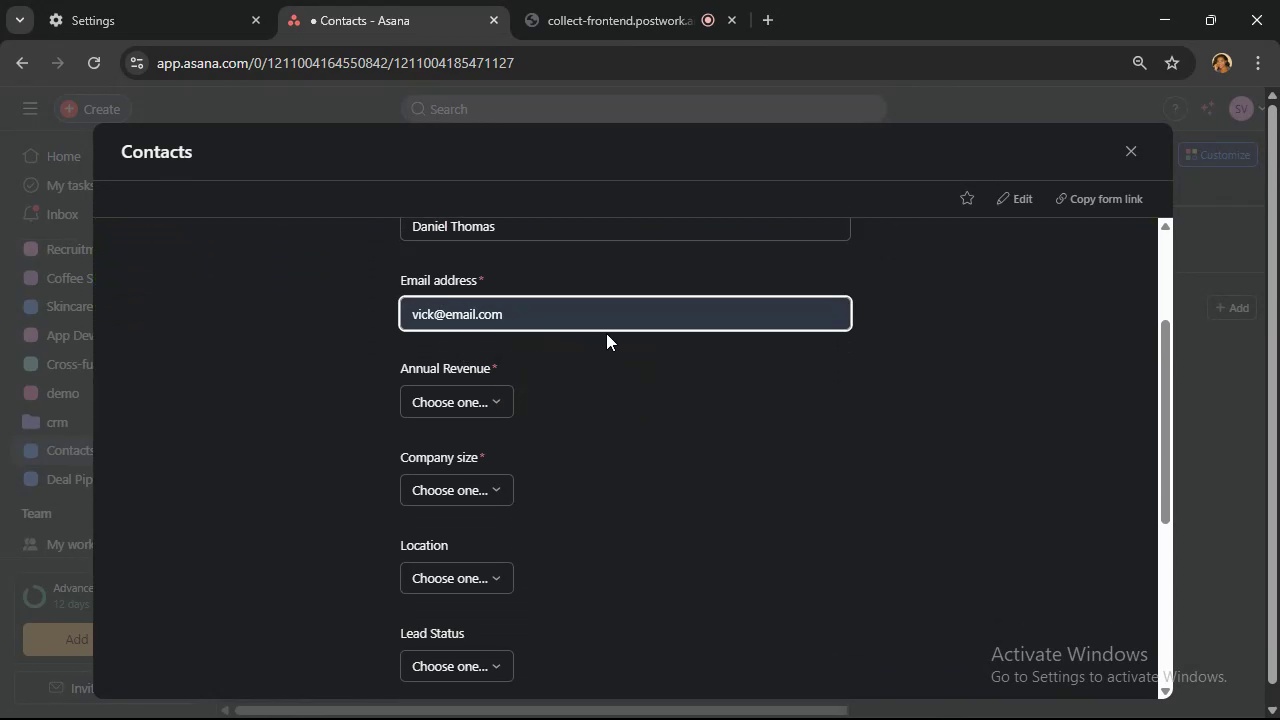 
key(Backspace)
key(Backspace)
key(Backspace)
key(Backspace)
type(tom)
 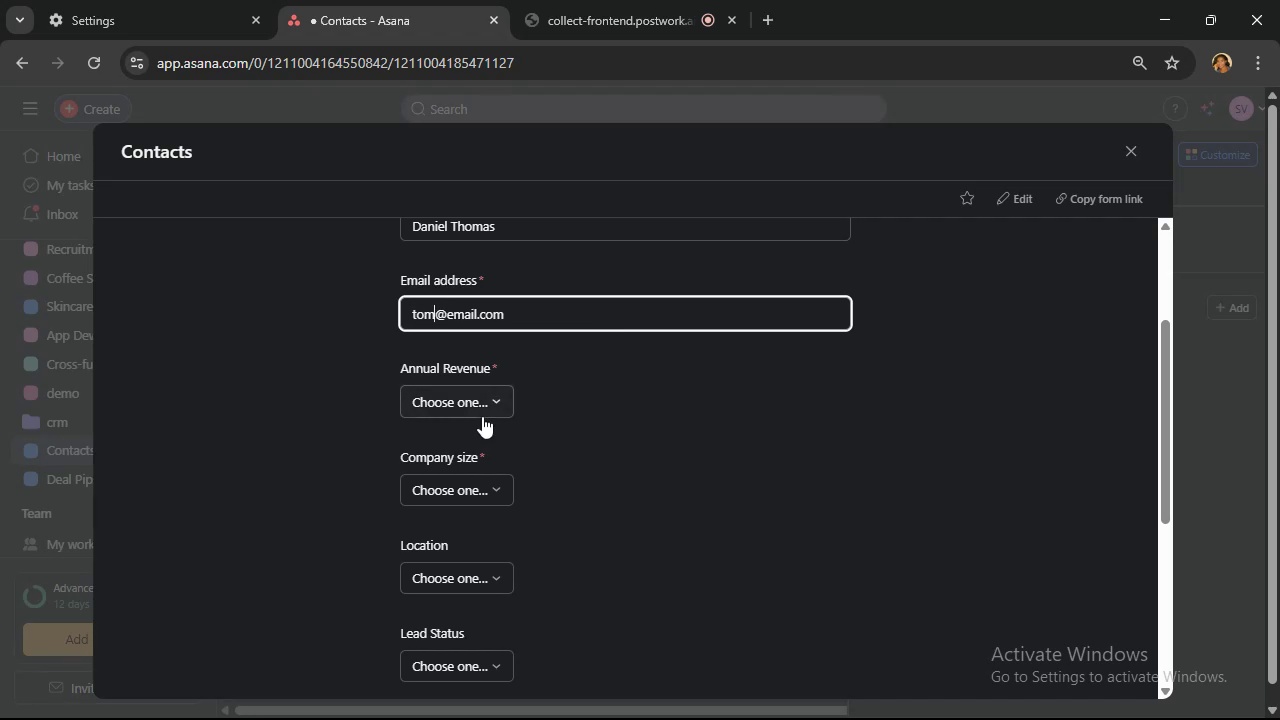 
left_click([484, 409])
 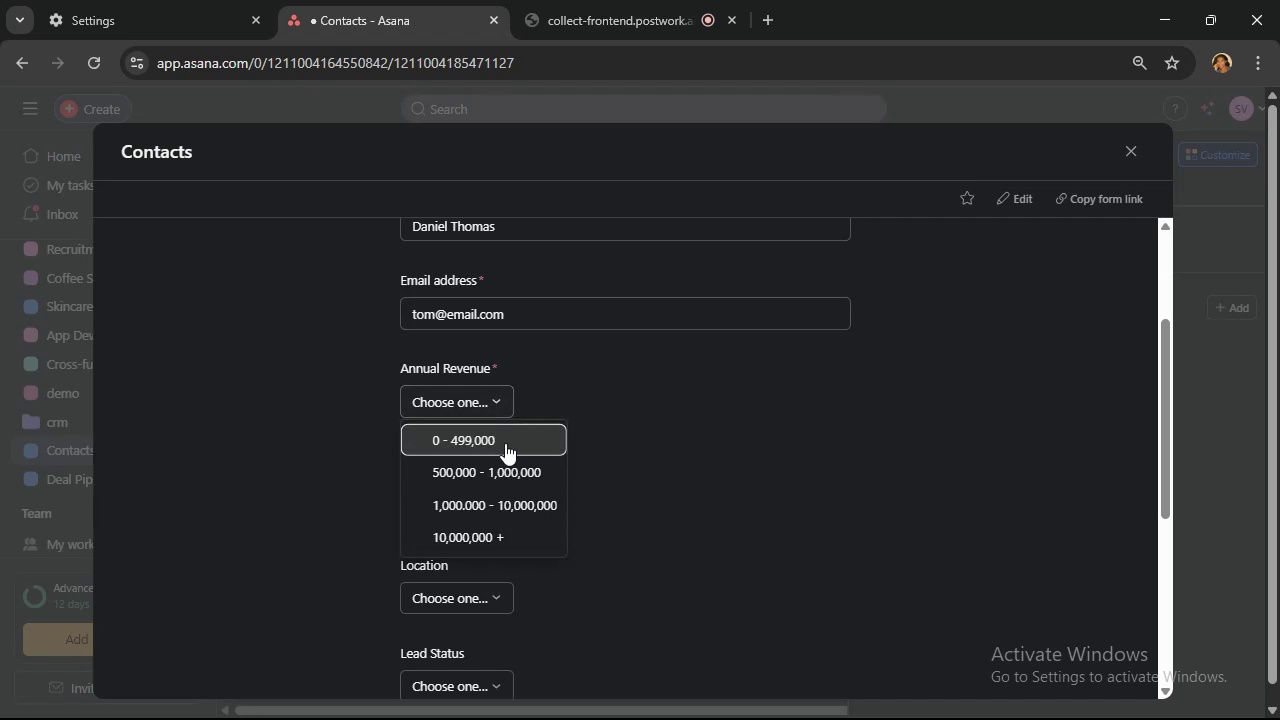 
left_click([505, 444])
 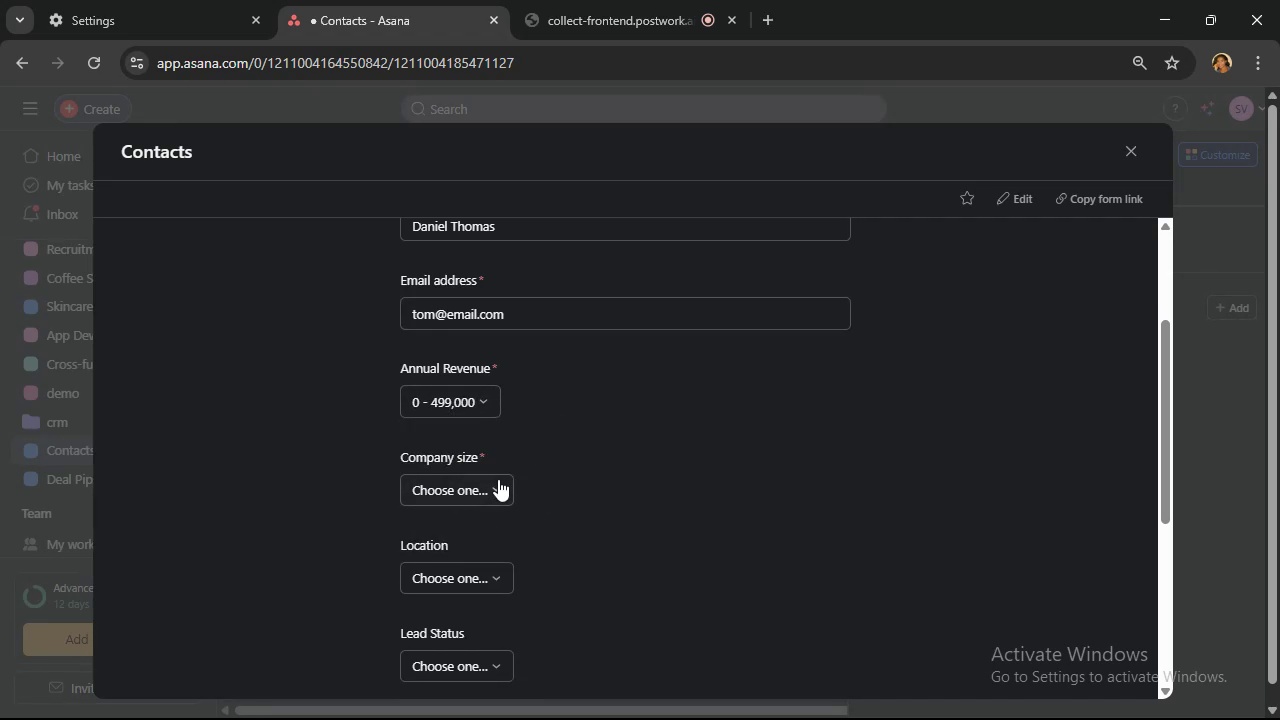 
left_click([497, 480])
 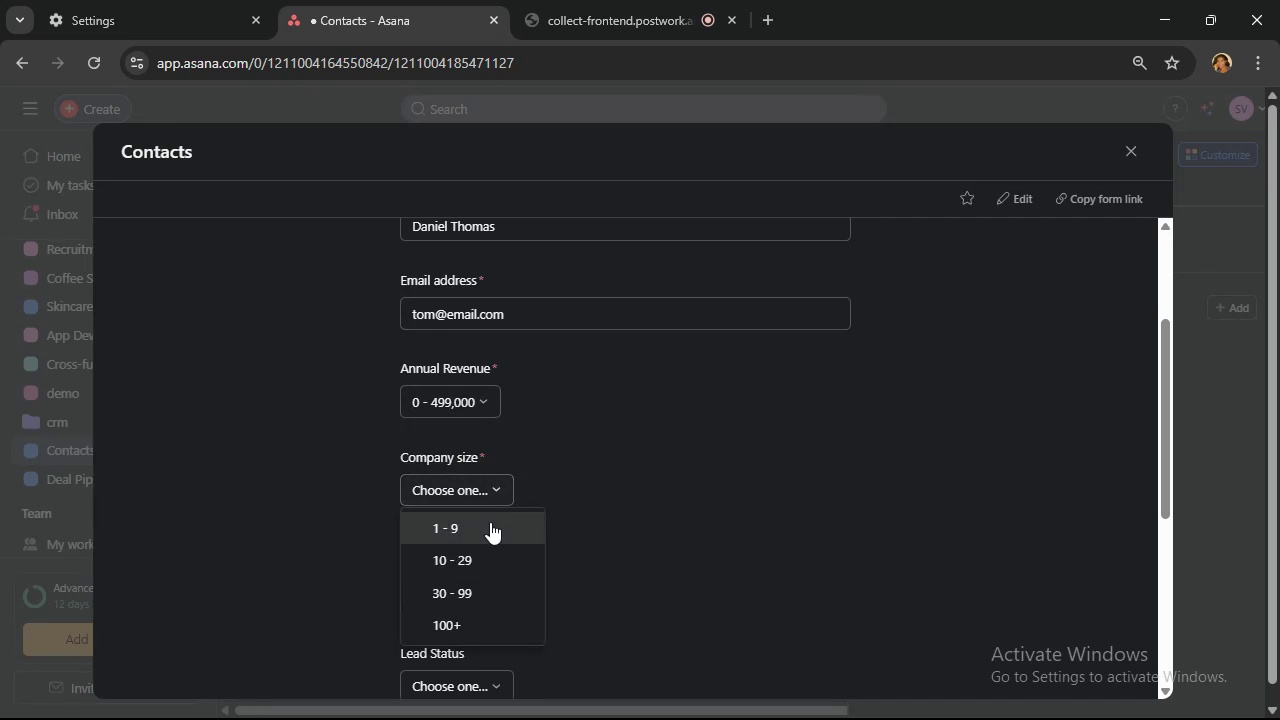 
left_click([490, 525])
 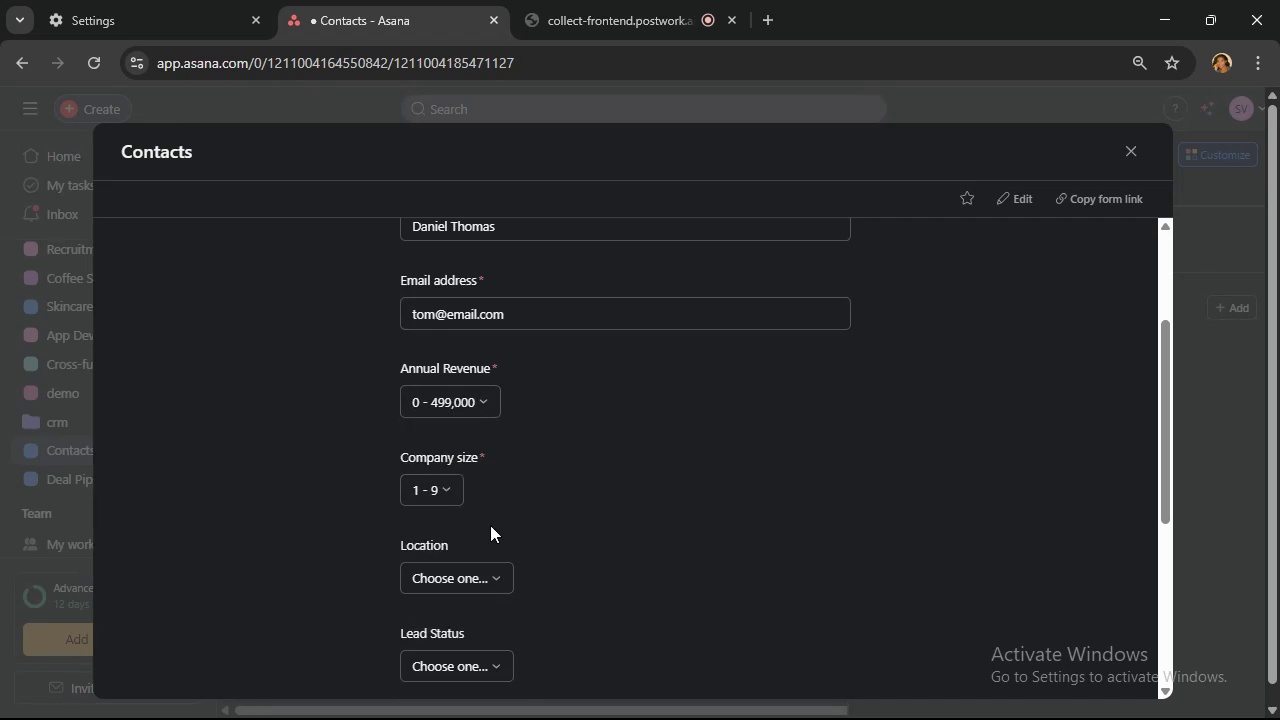 
scroll: coordinate [490, 525], scroll_direction: down, amount: 2.0
 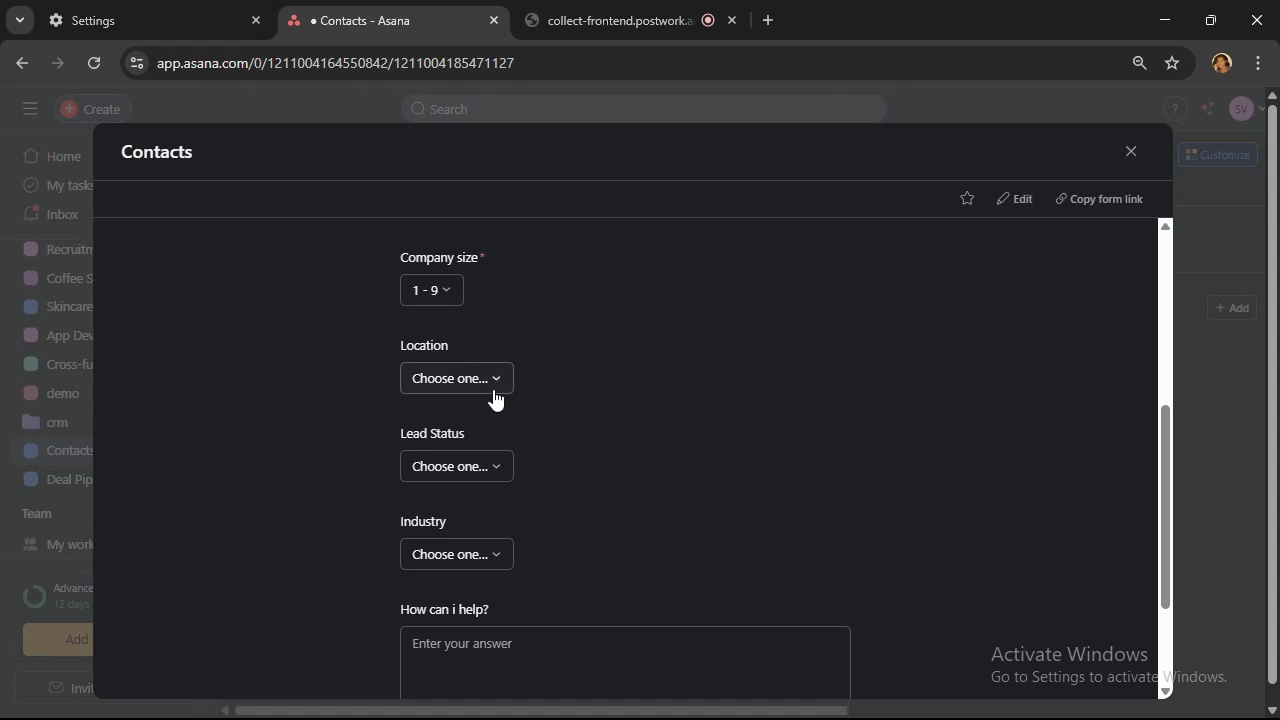 
left_click([491, 389])
 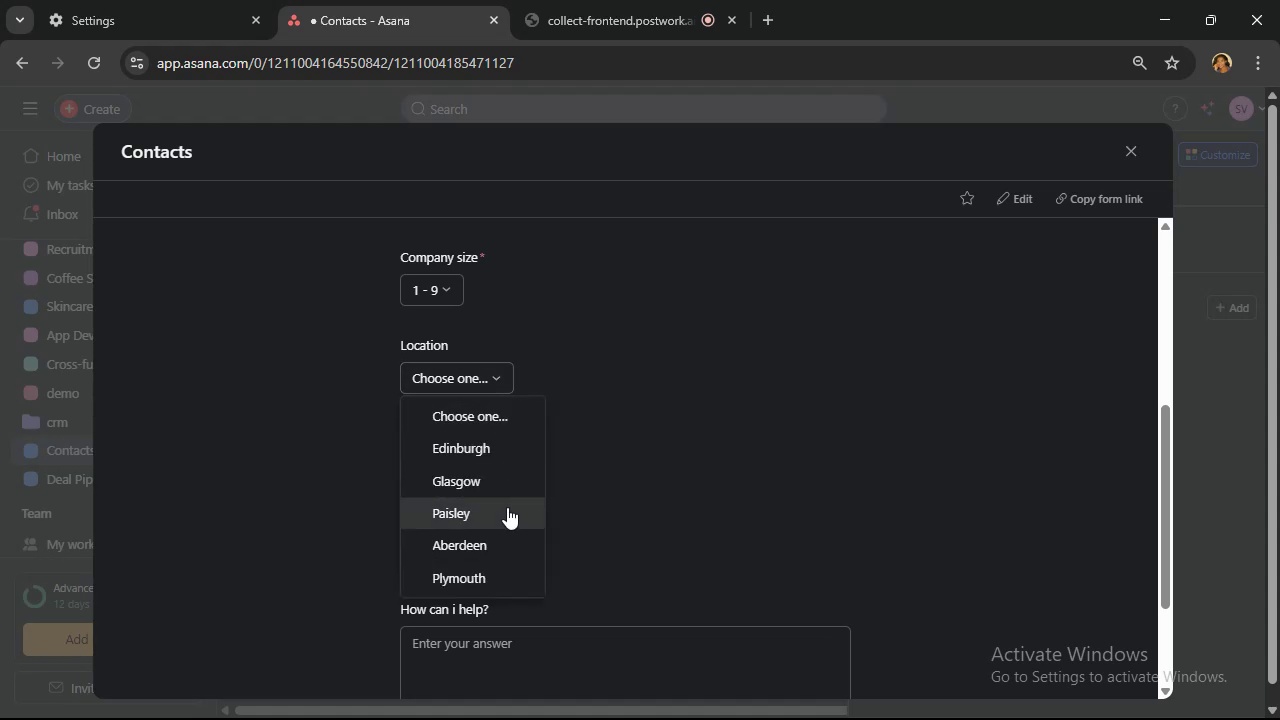 
left_click([506, 492])
 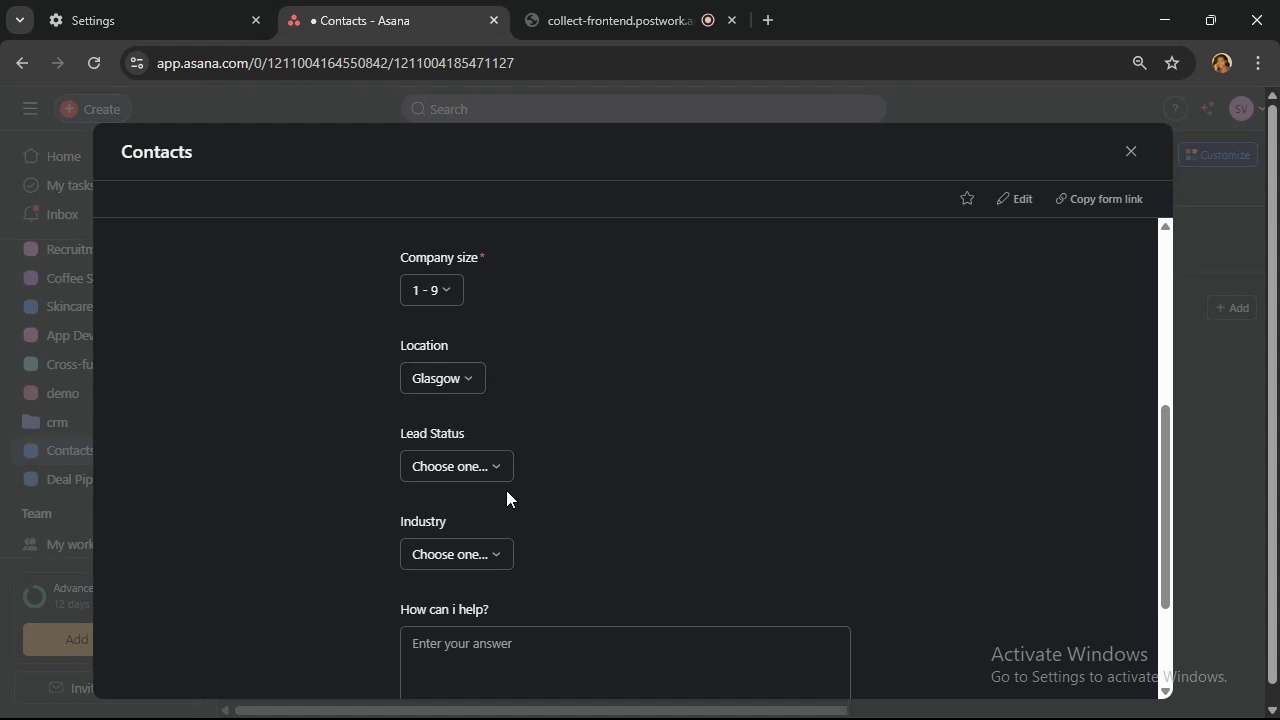 
scroll: coordinate [506, 490], scroll_direction: down, amount: 1.0
 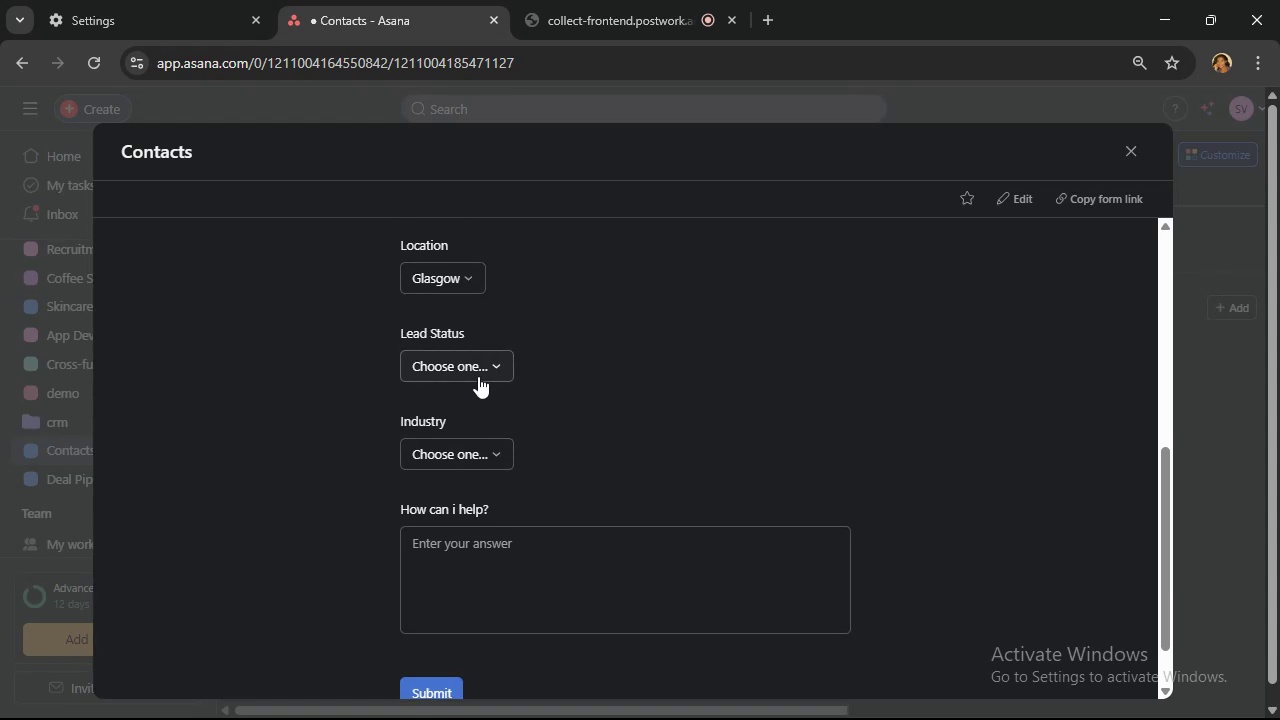 
left_click([479, 372])
 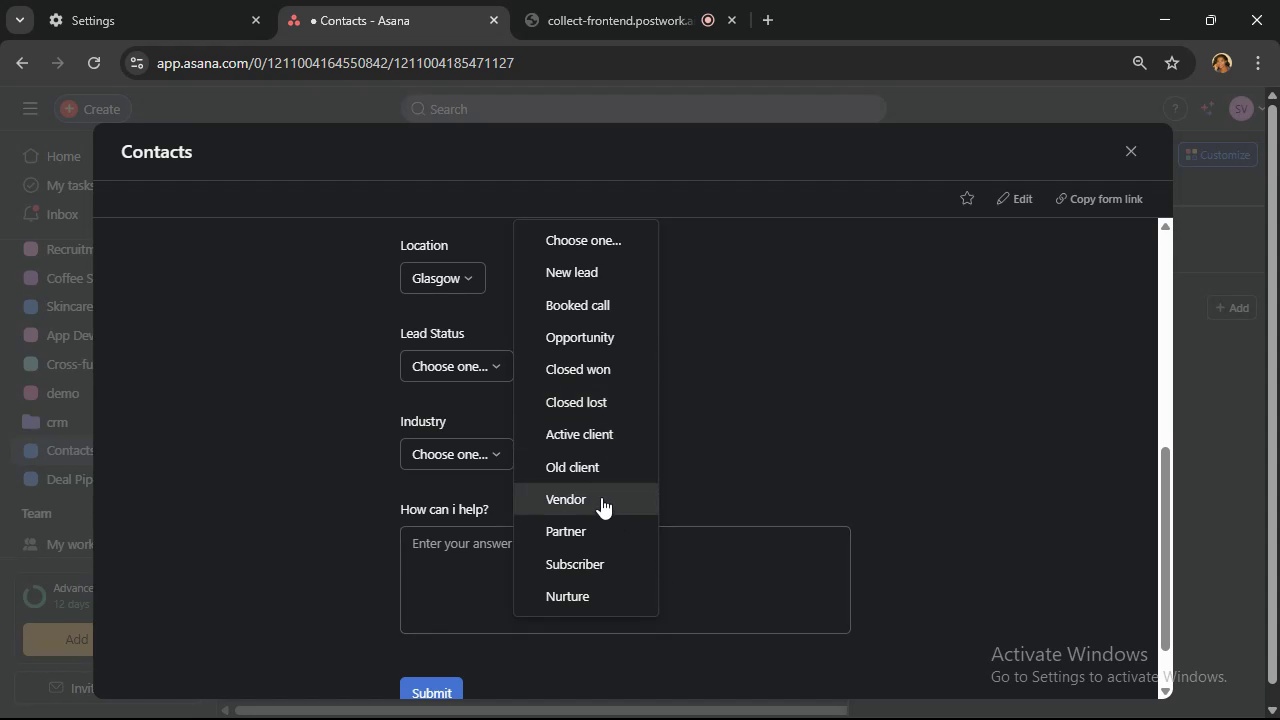 
wait(11.54)
 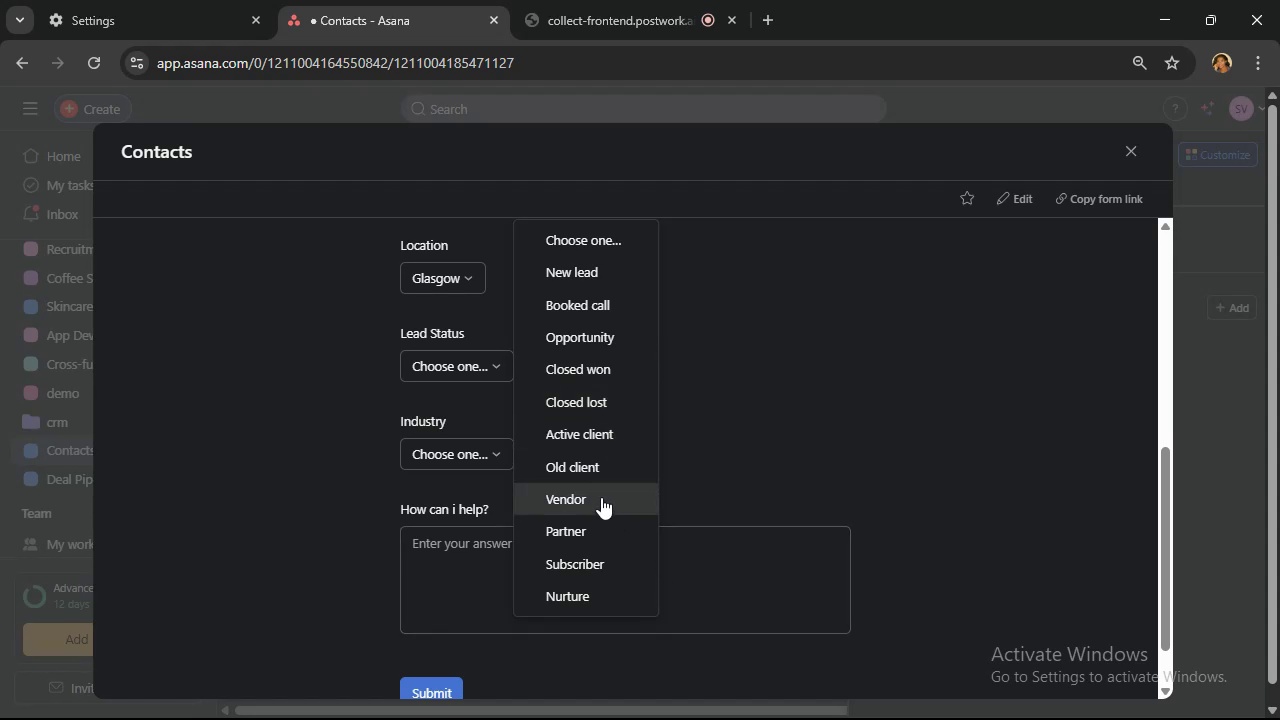 
left_click([601, 497])
 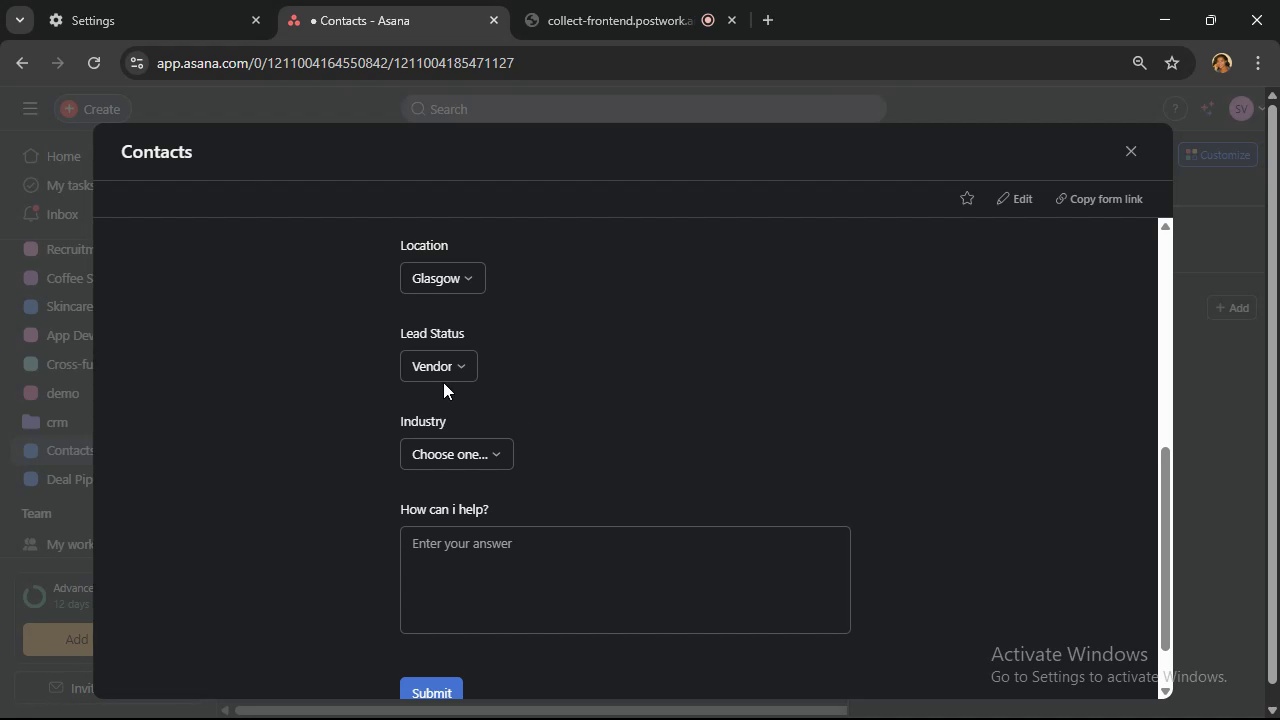 
scroll: coordinate [464, 363], scroll_direction: down, amount: 1.0
 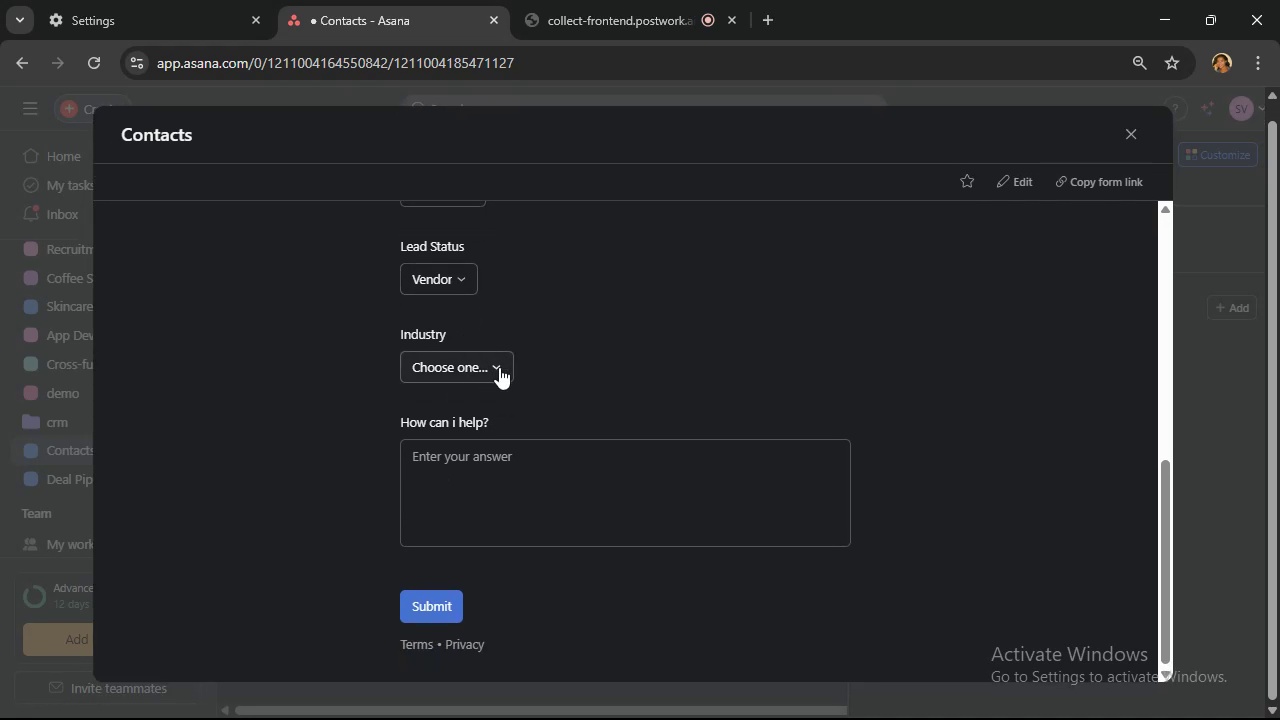 
left_click([499, 367])
 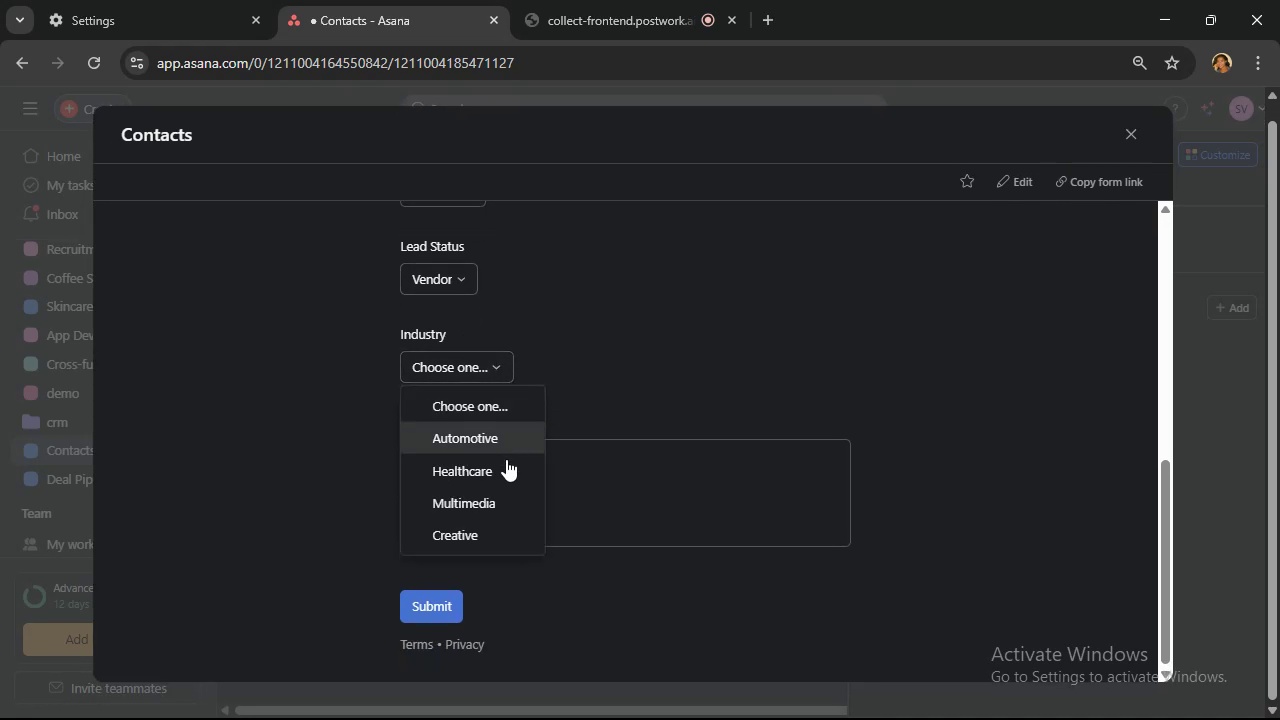 
left_click([470, 539])
 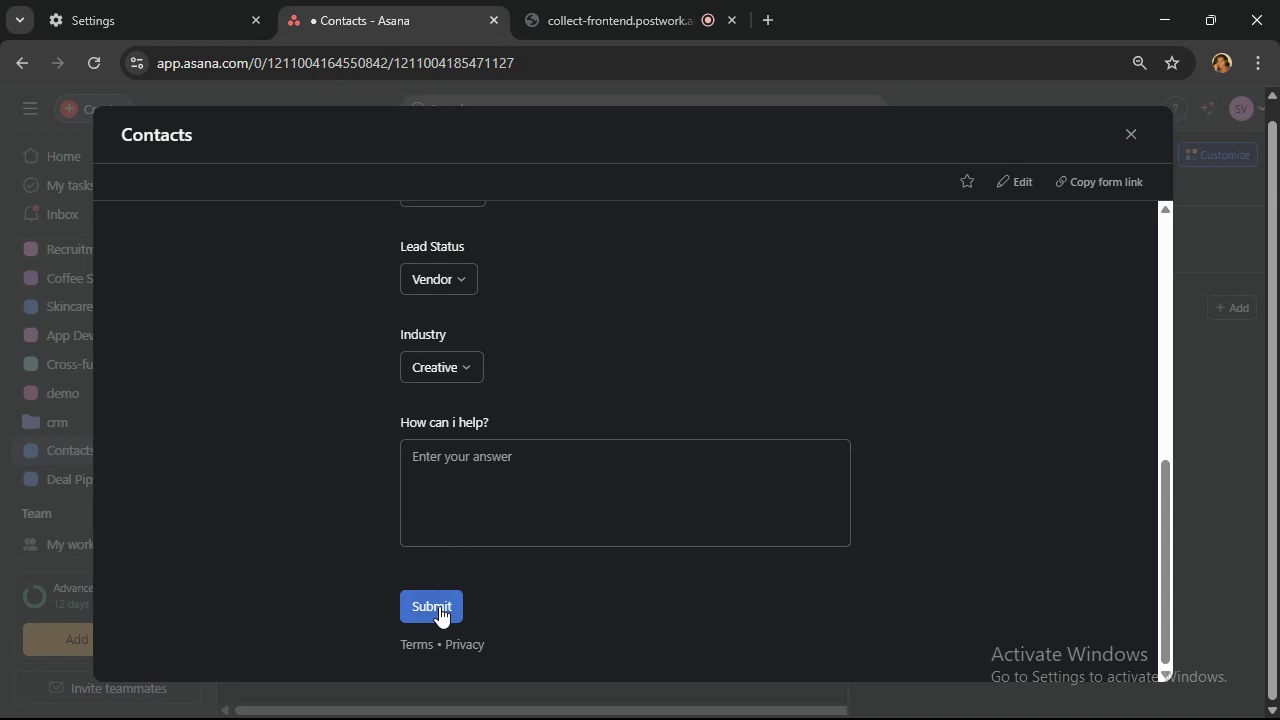 
left_click([439, 606])
 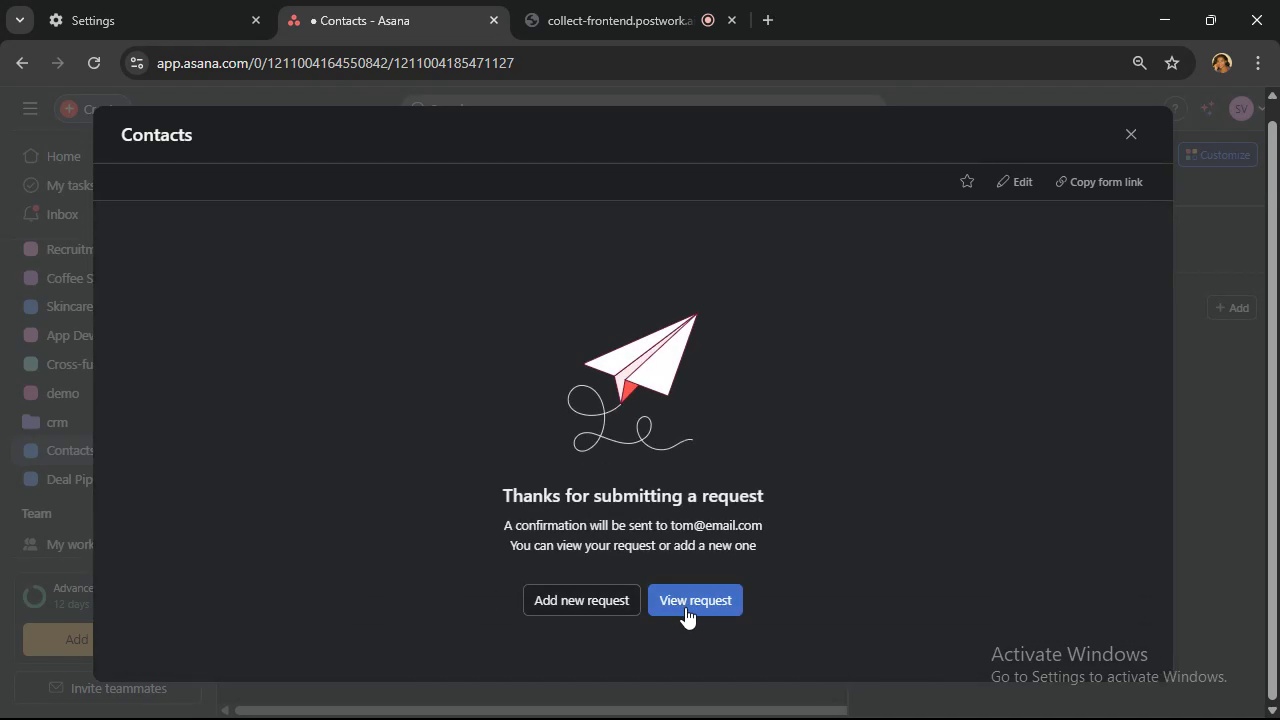 
left_click([577, 606])
 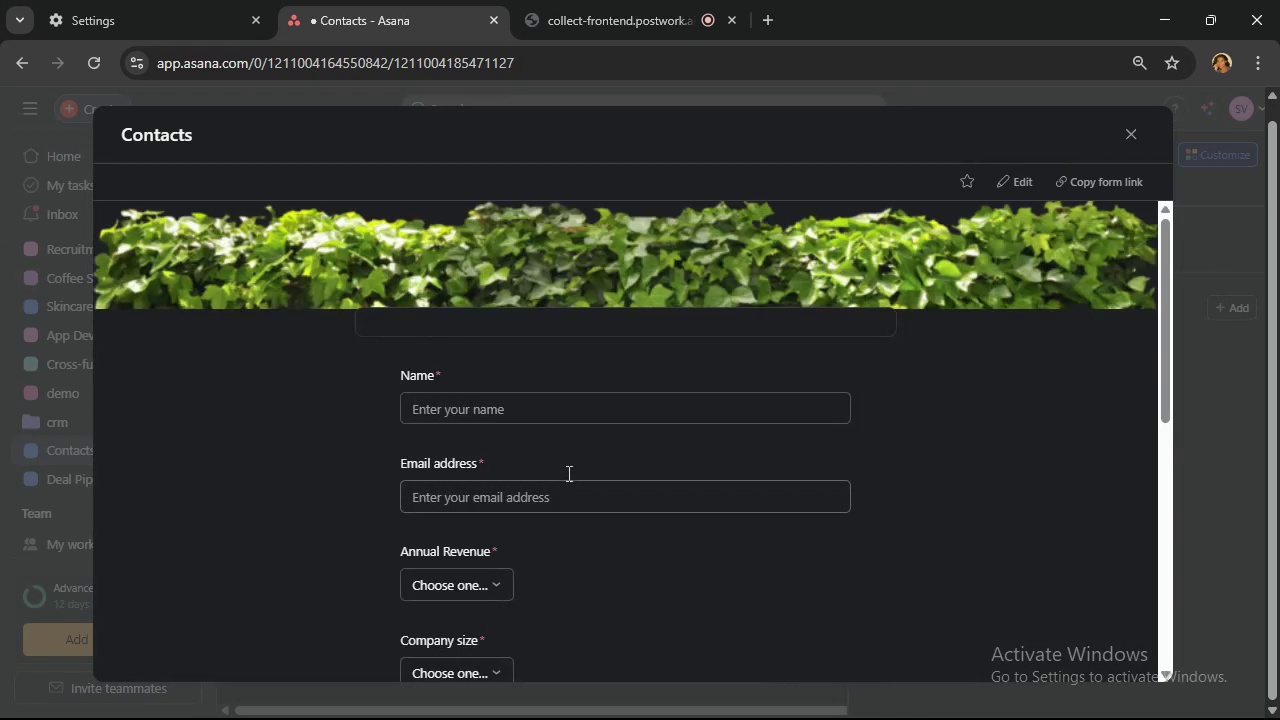 
left_click([536, 412])
 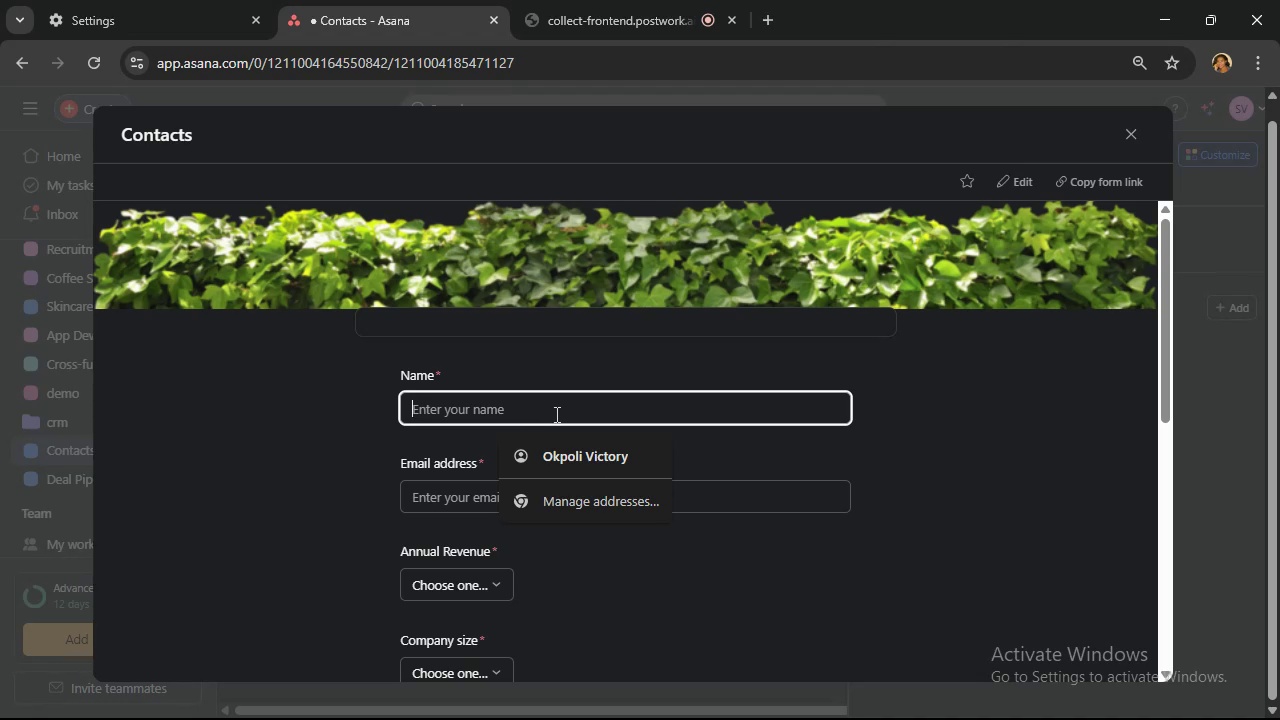 
hold_key(key=ShiftLeft, duration=0.34)
 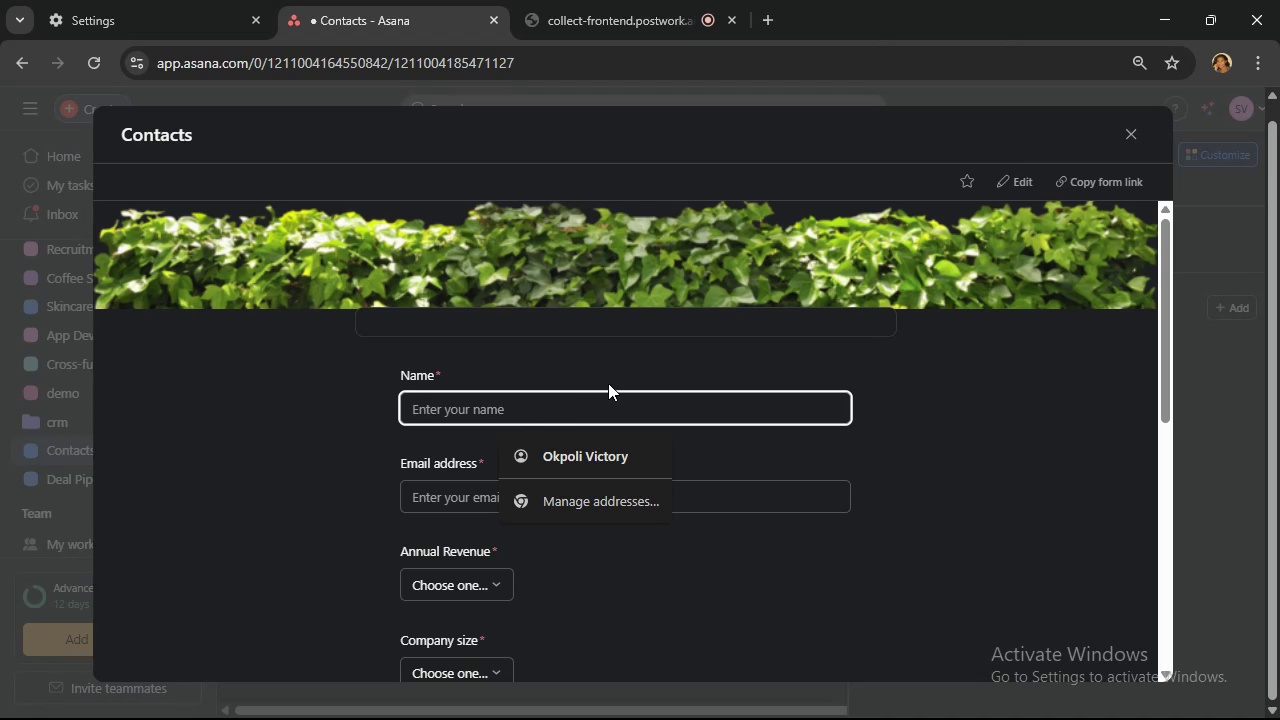 
type(John King)
 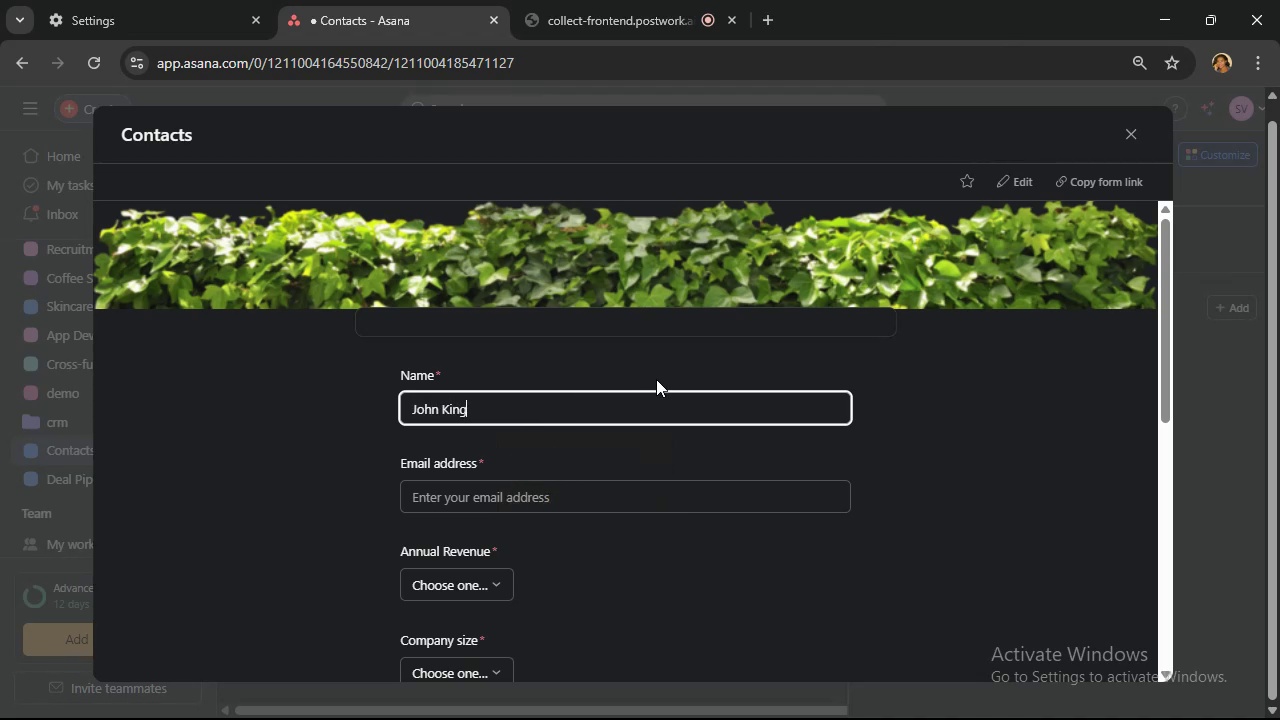 
left_click([596, 495])
 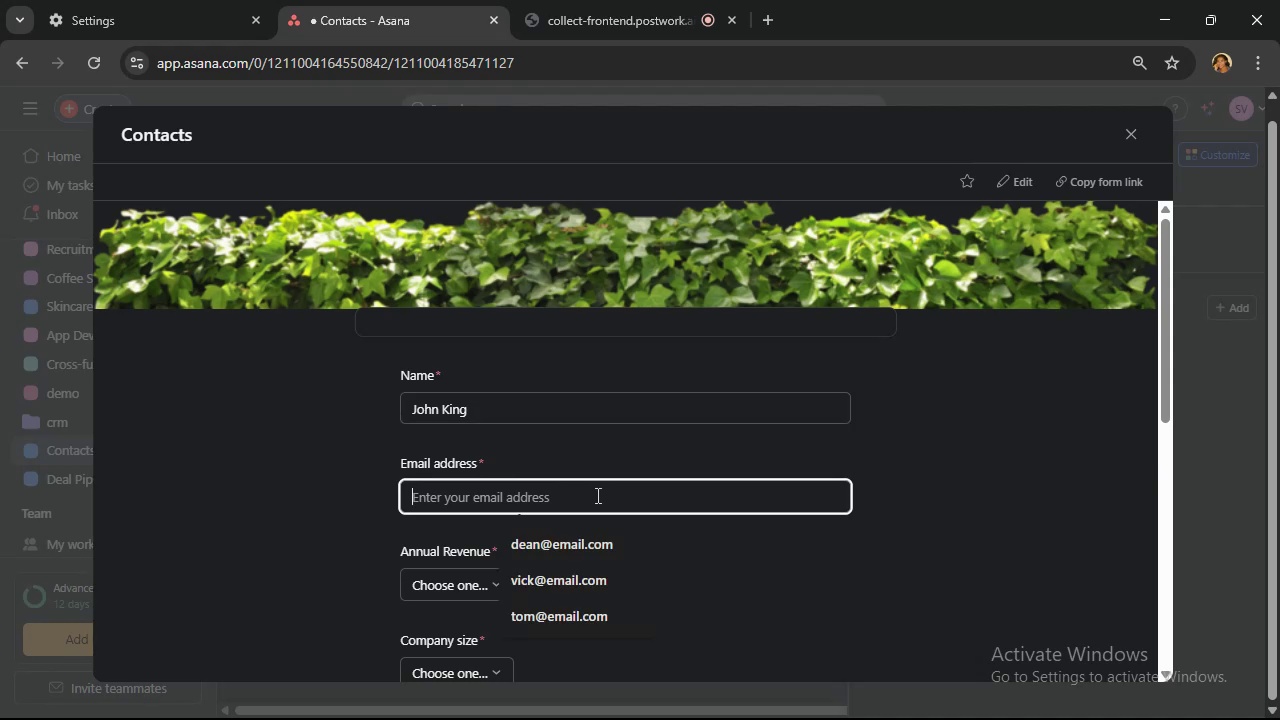 
type(king~email)
 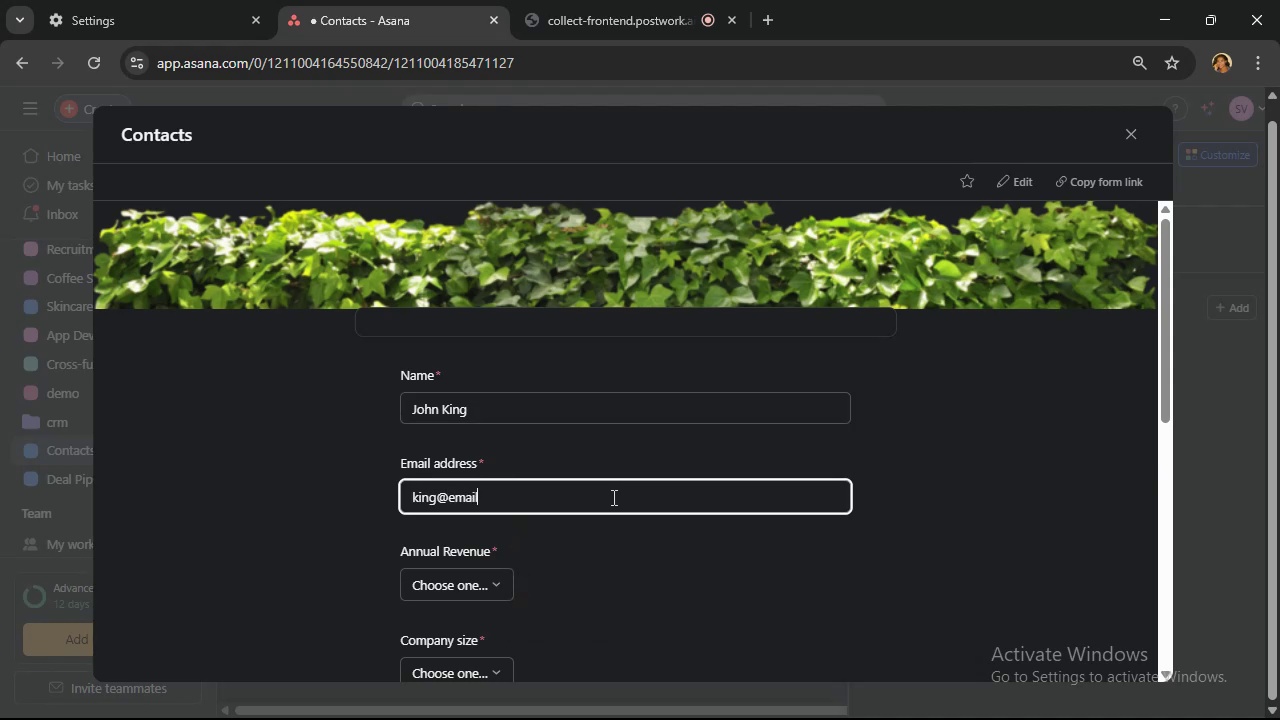 
type(.com)
 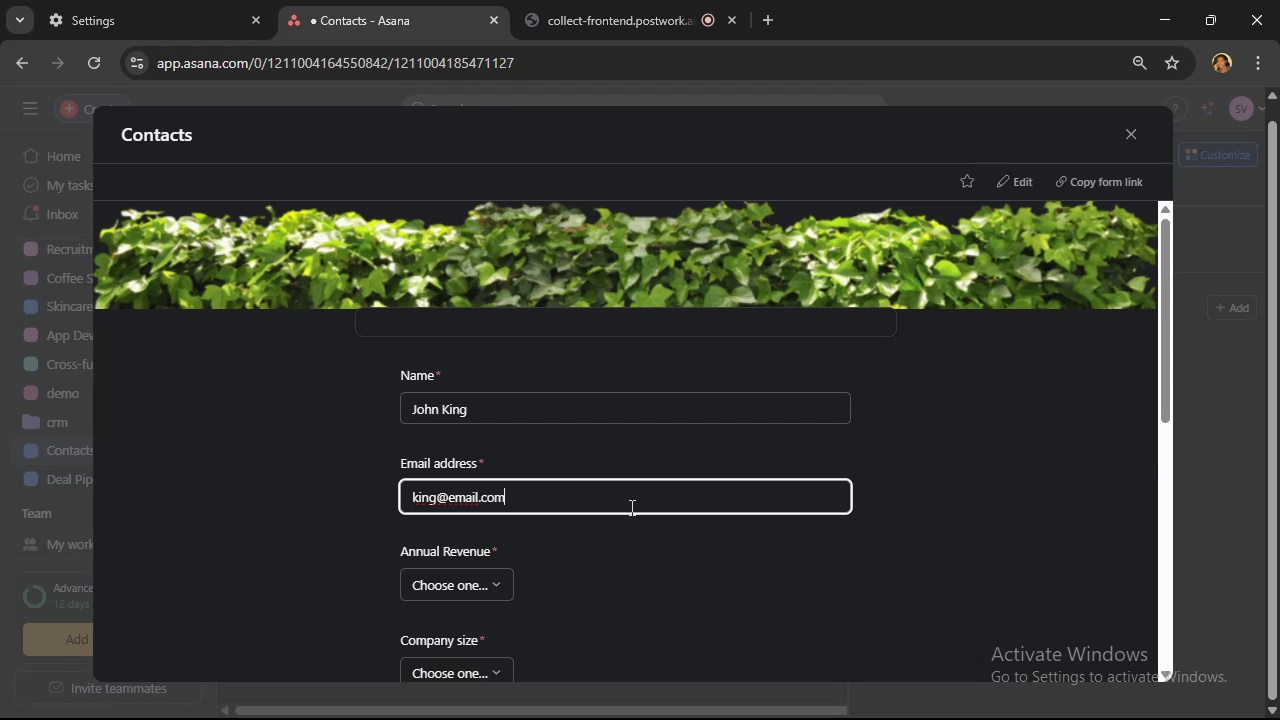 
scroll: coordinate [630, 507], scroll_direction: down, amount: 1.0
 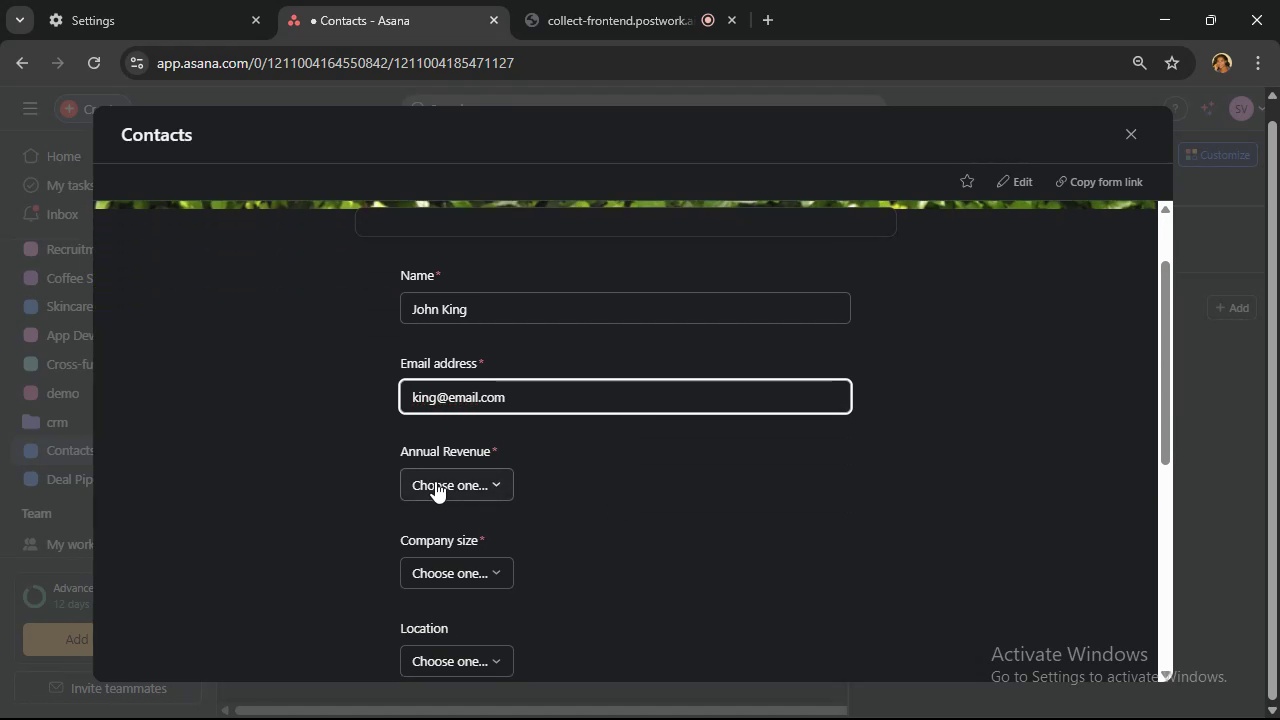 
left_click([448, 488])
 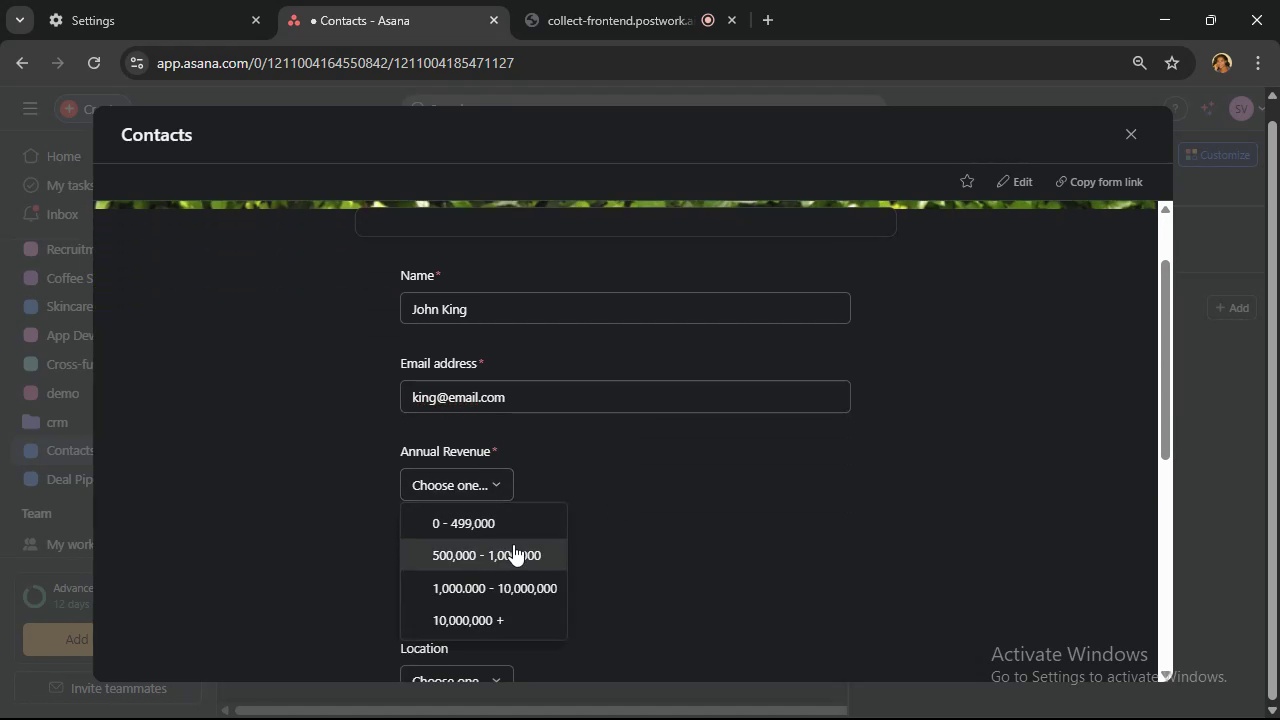 
left_click([519, 562])
 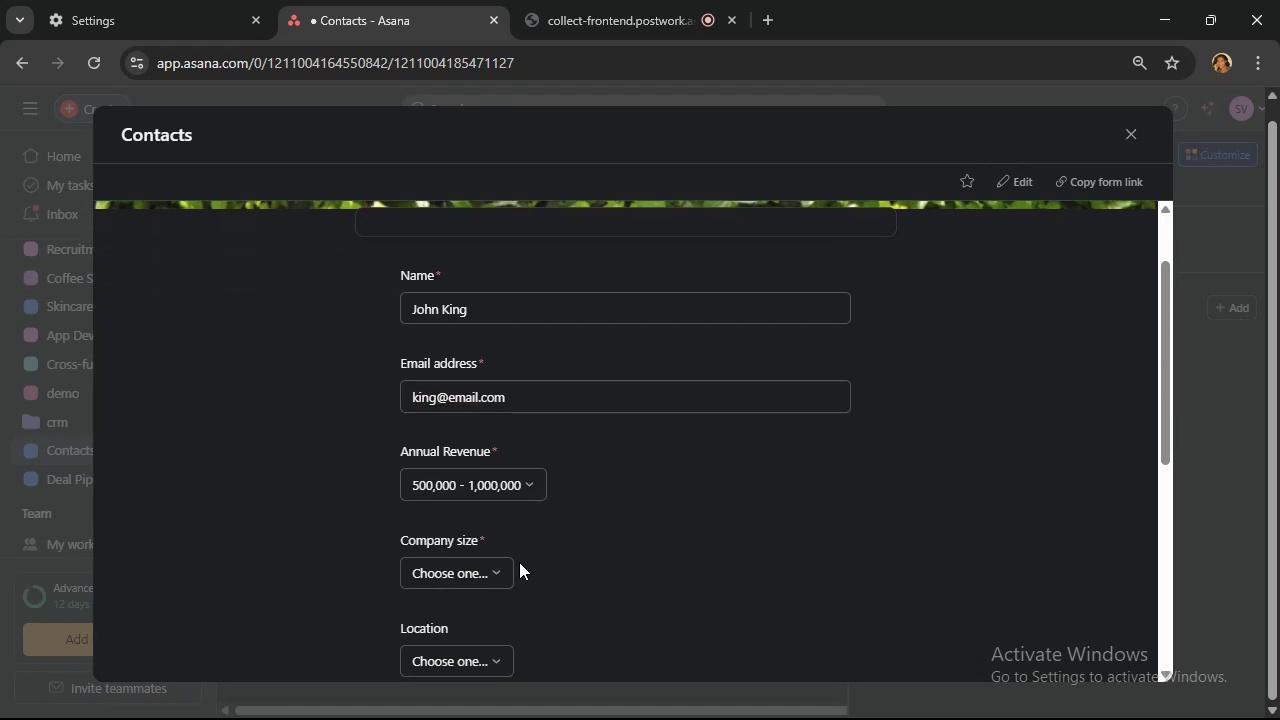 
scroll: coordinate [519, 562], scroll_direction: down, amount: 2.0
 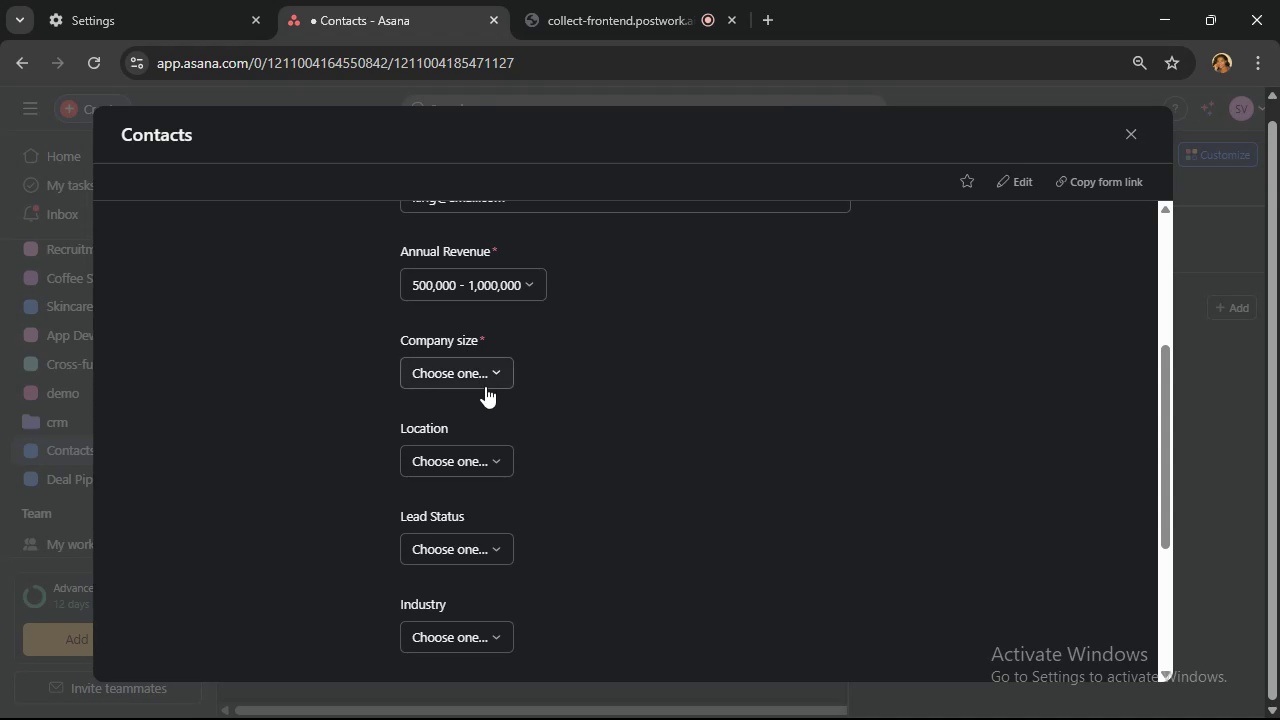 
left_click([485, 386])
 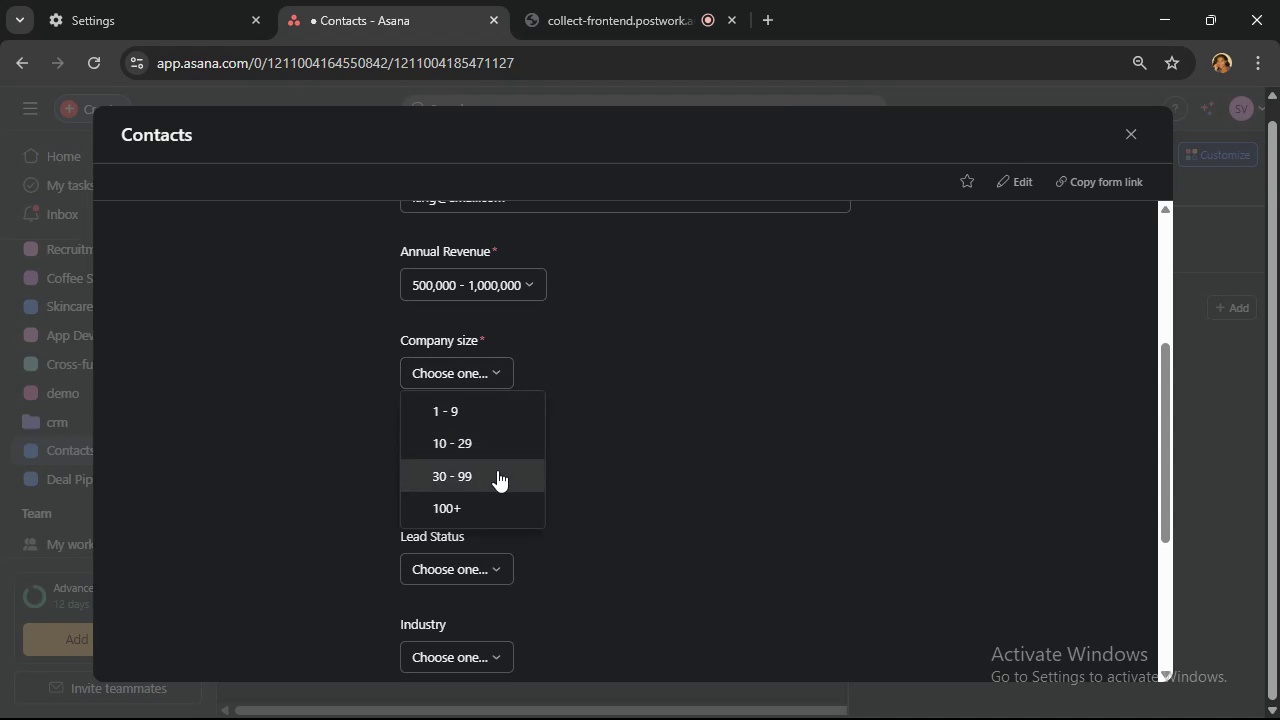 
left_click([498, 473])
 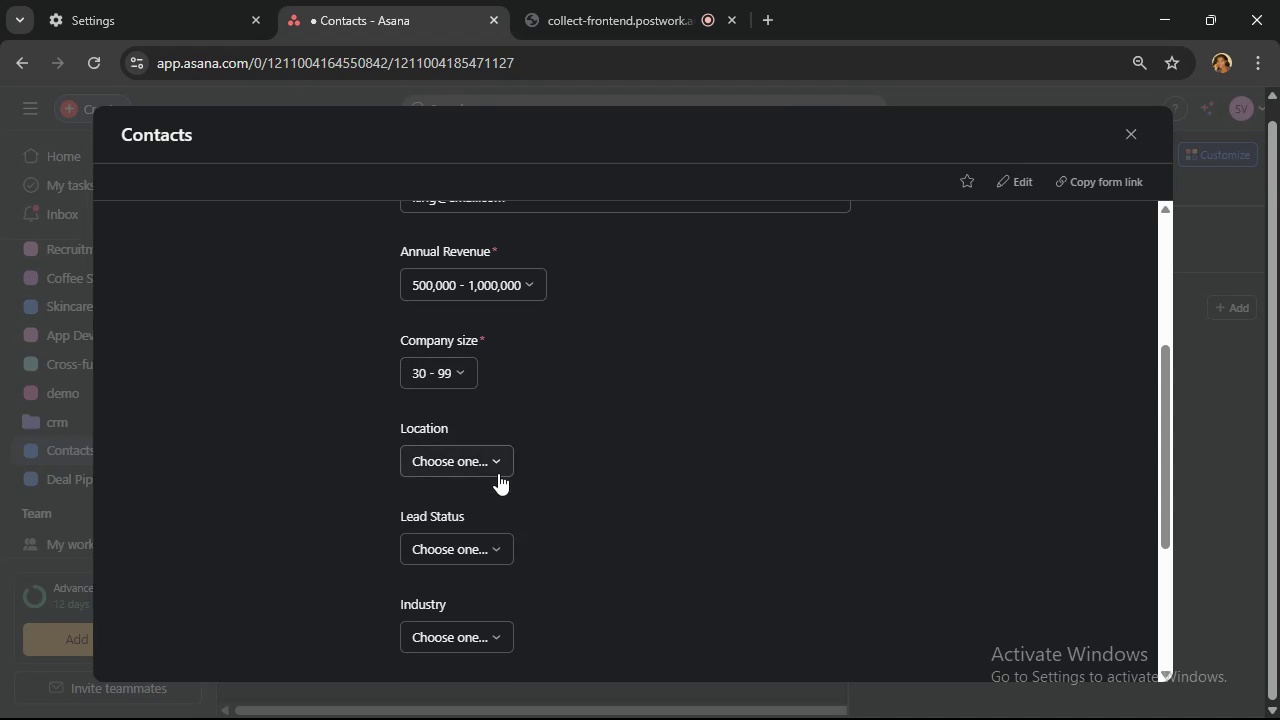 
scroll: coordinate [498, 473], scroll_direction: down, amount: 1.0
 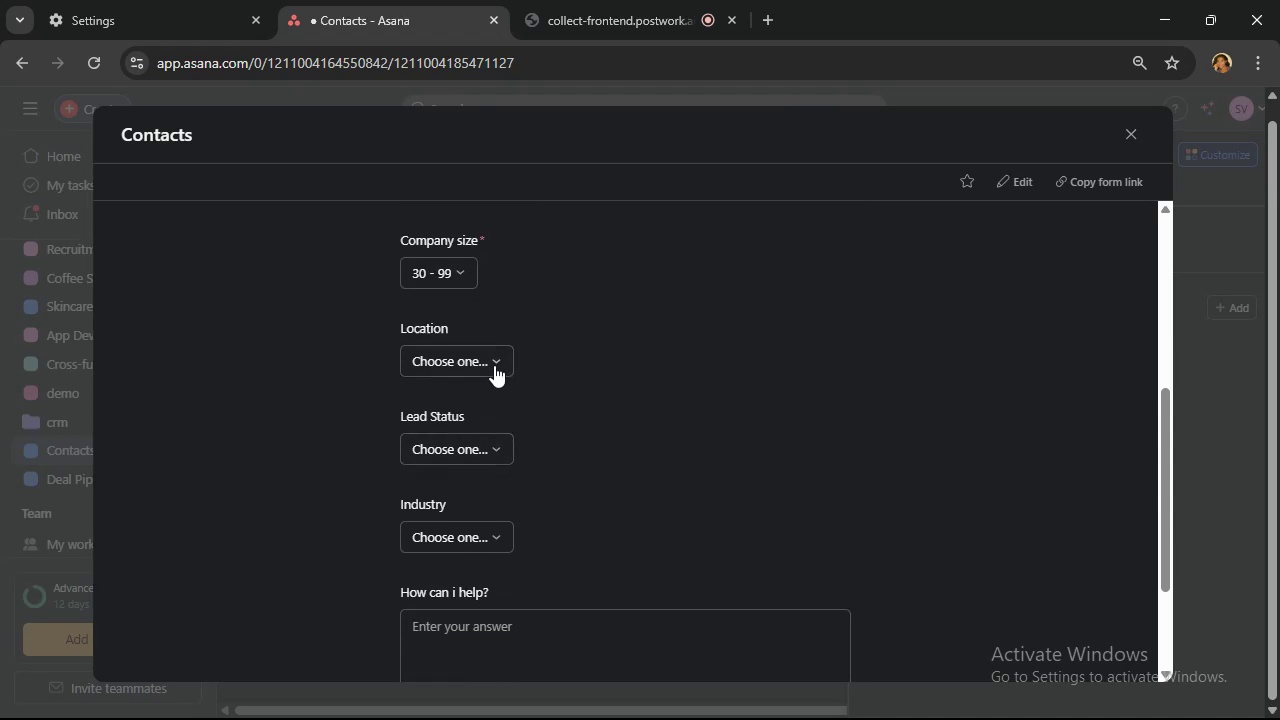 
left_click([492, 358])
 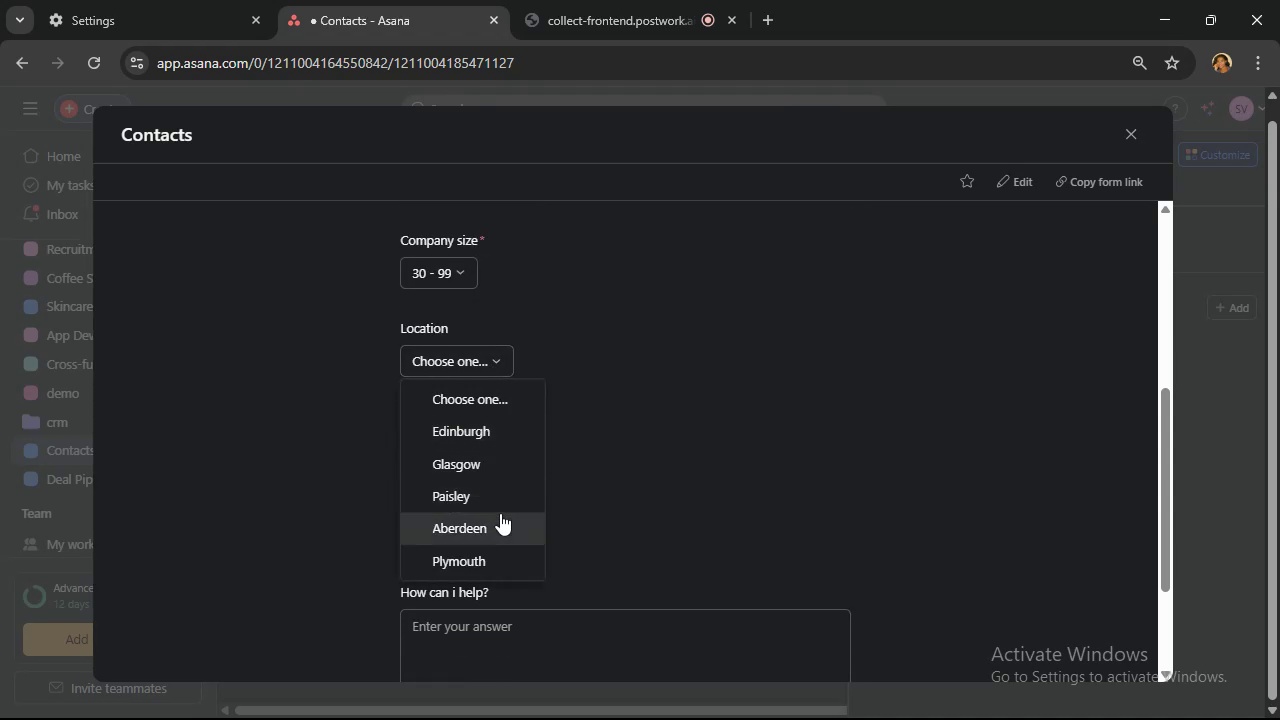 
left_click([503, 526])
 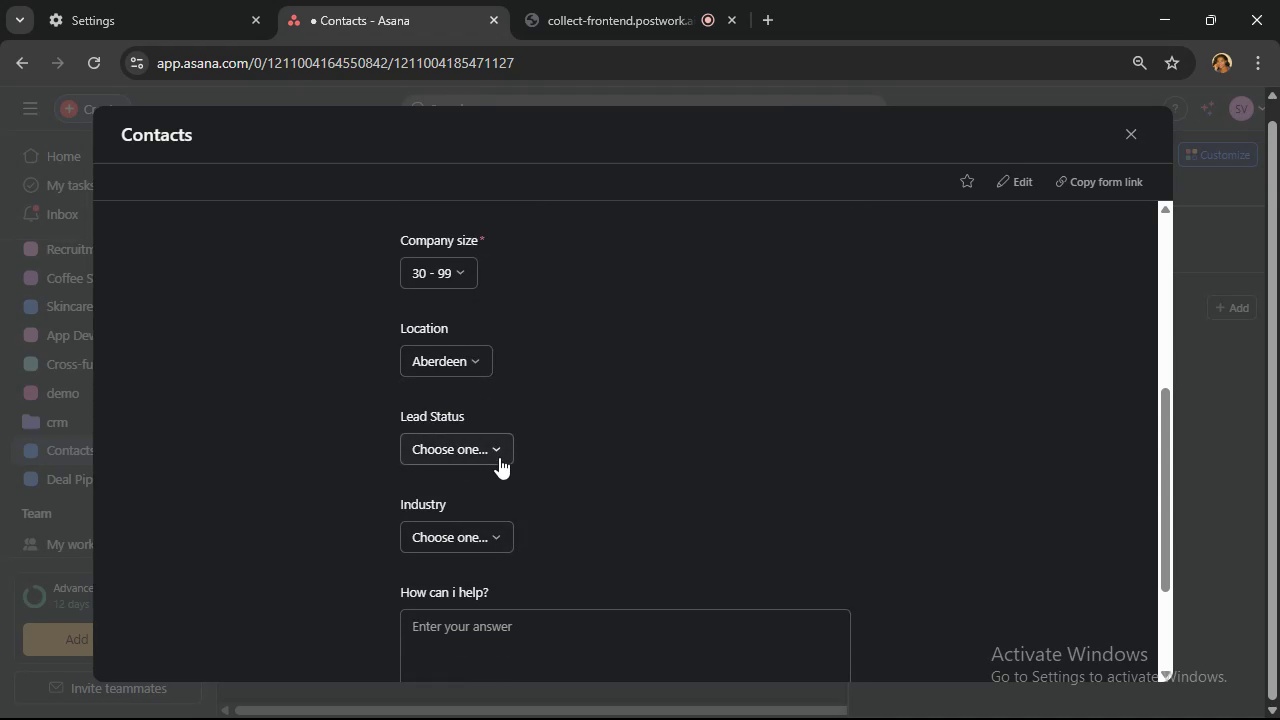 
left_click([499, 453])
 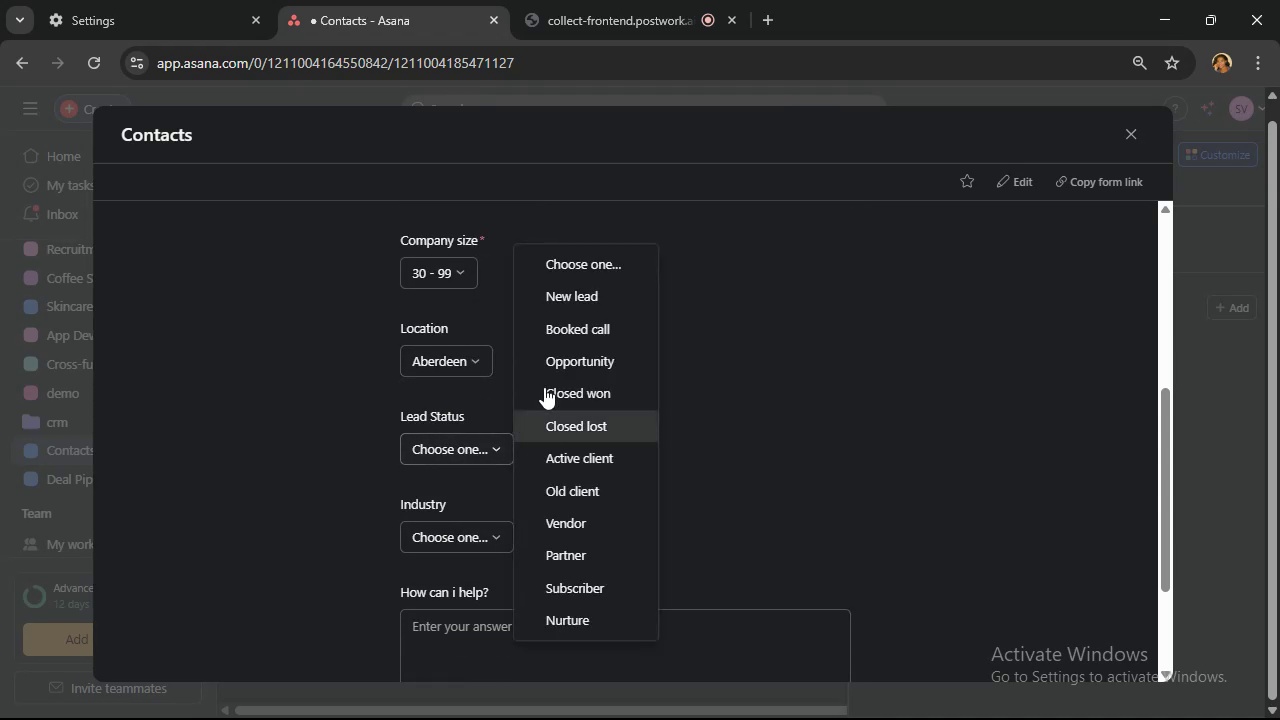 
wait(8.09)
 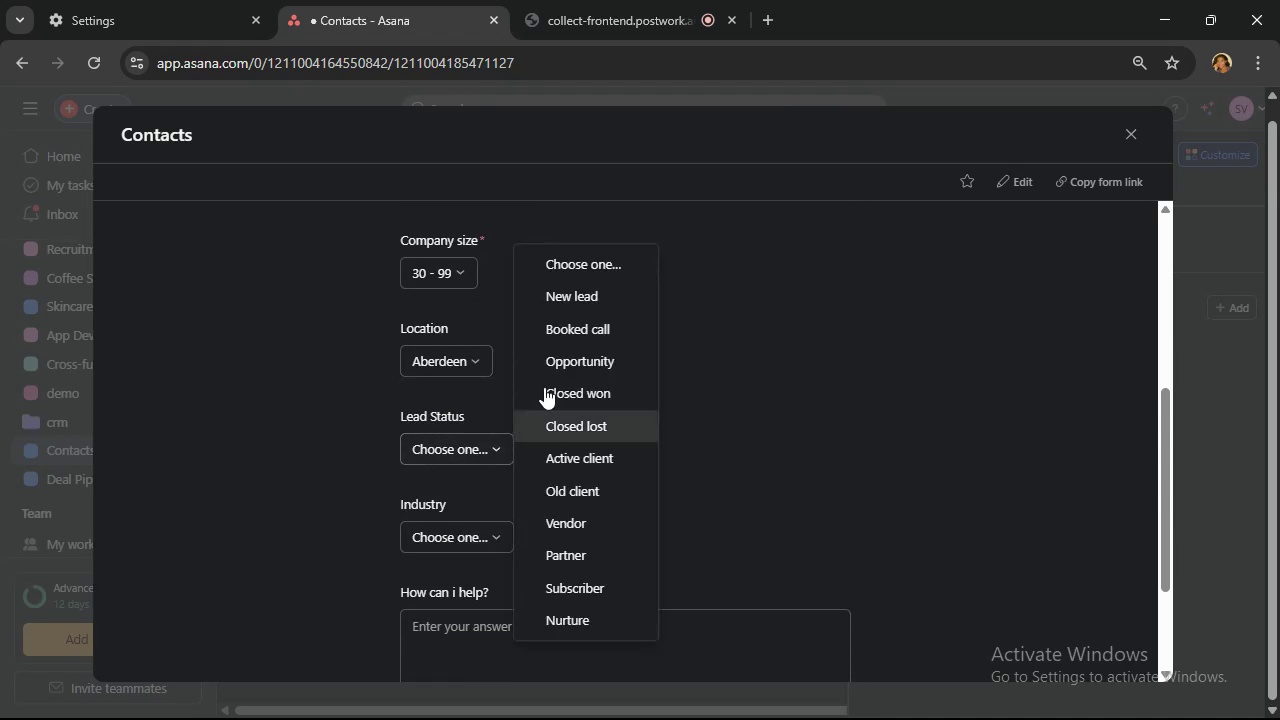 
left_click([613, 328])
 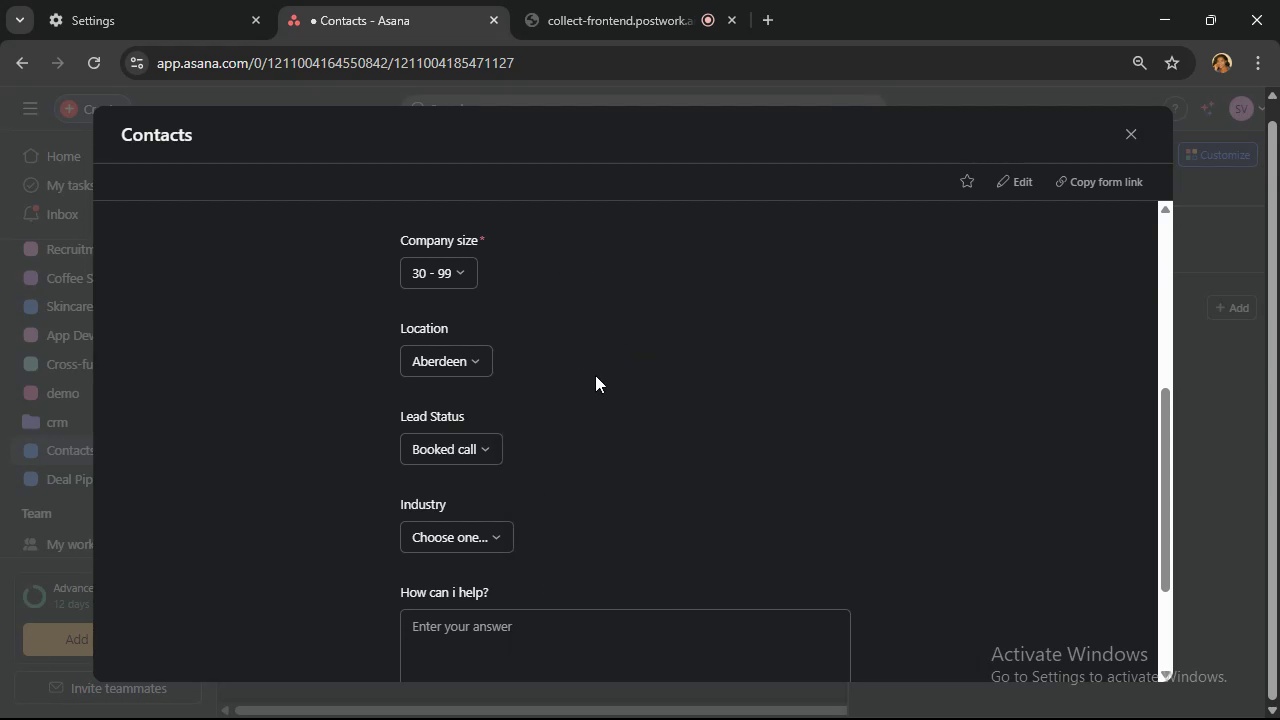 
scroll: coordinate [592, 396], scroll_direction: down, amount: 2.0
 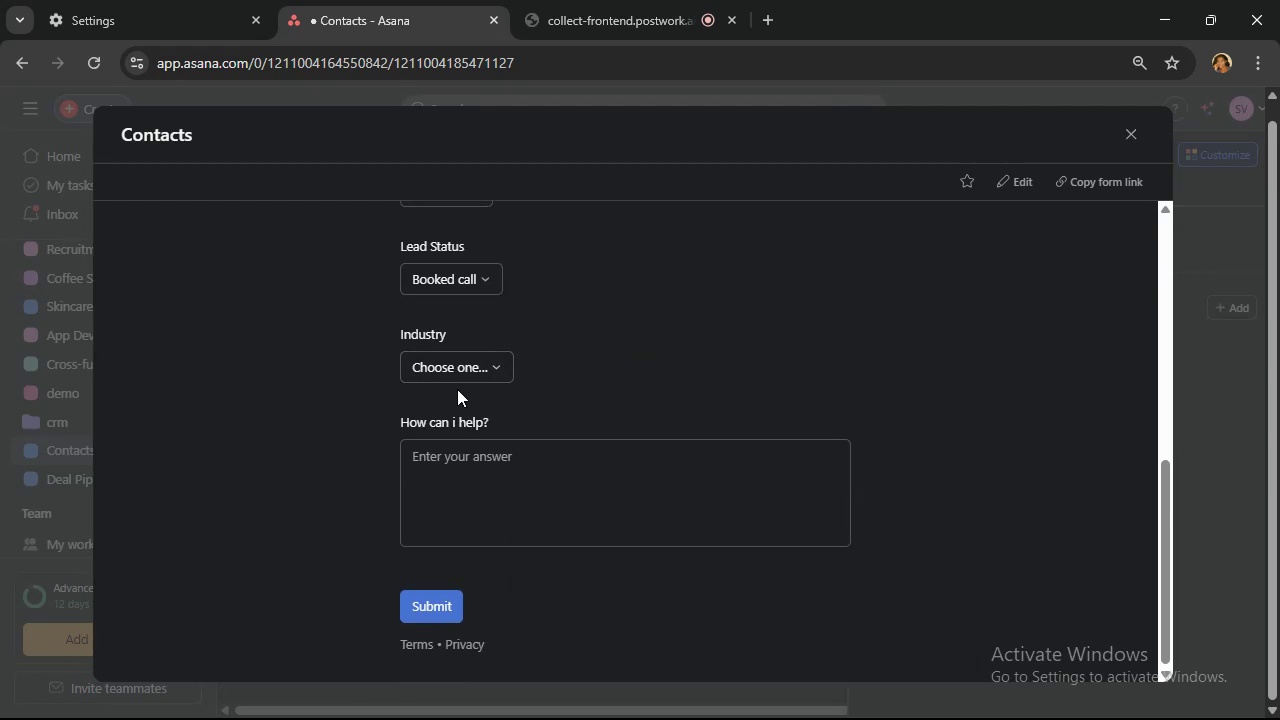 
left_click([475, 365])
 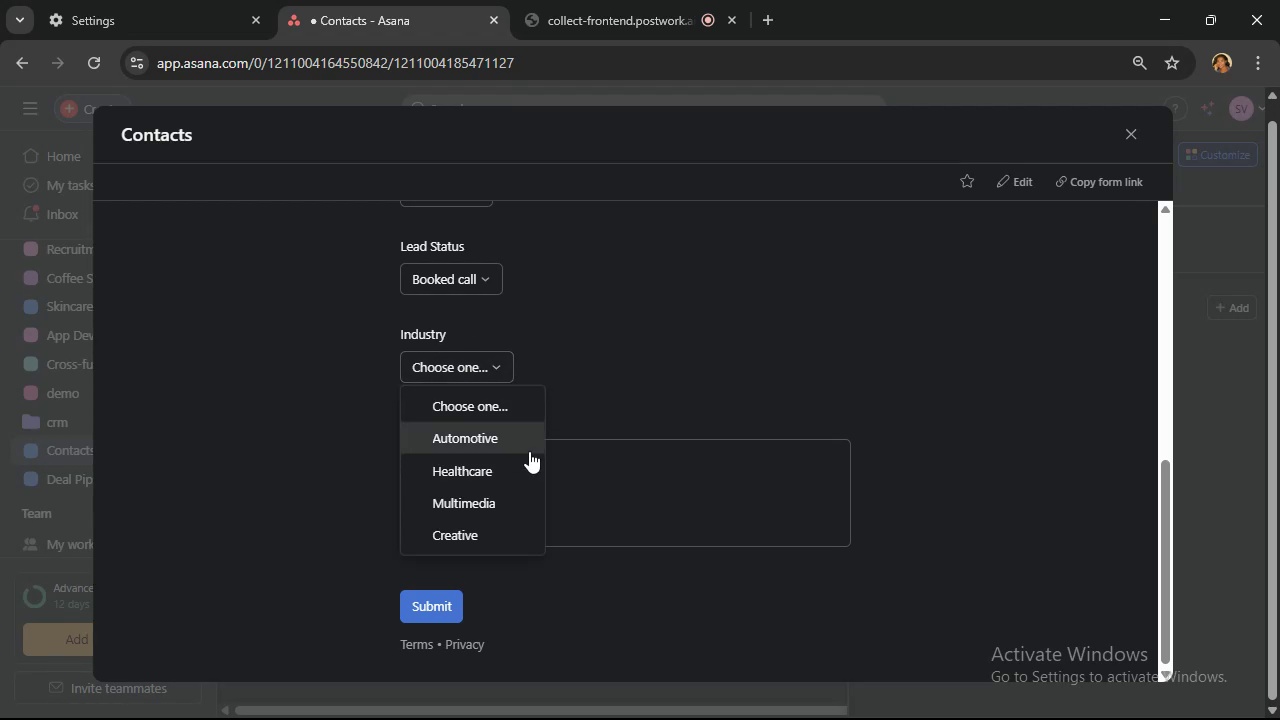 
wait(5.27)
 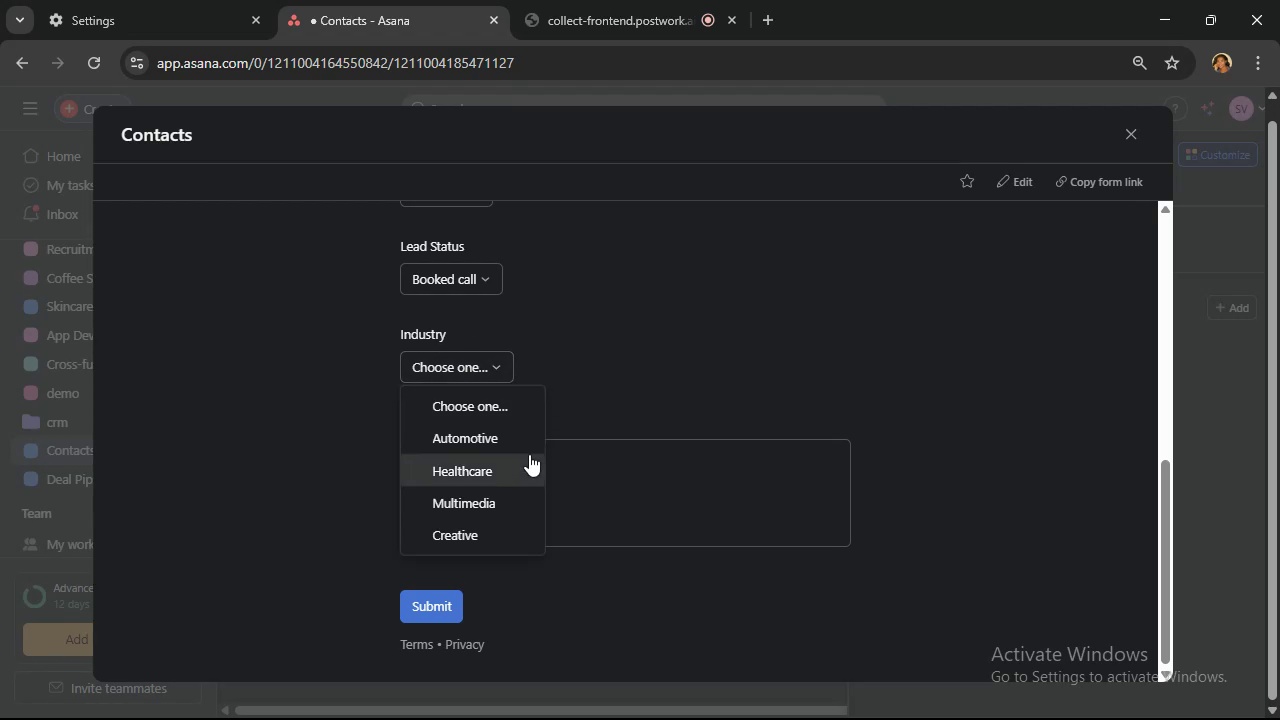 
left_click([536, 475])
 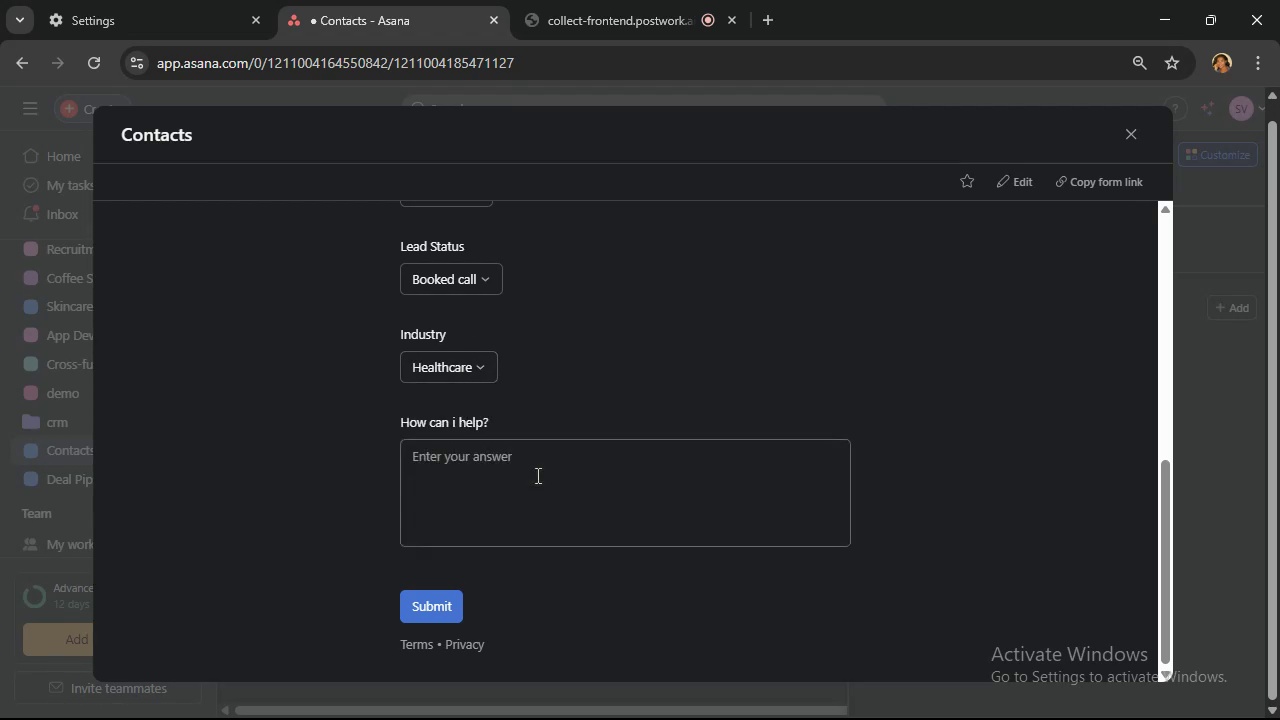 
left_click([536, 475])
 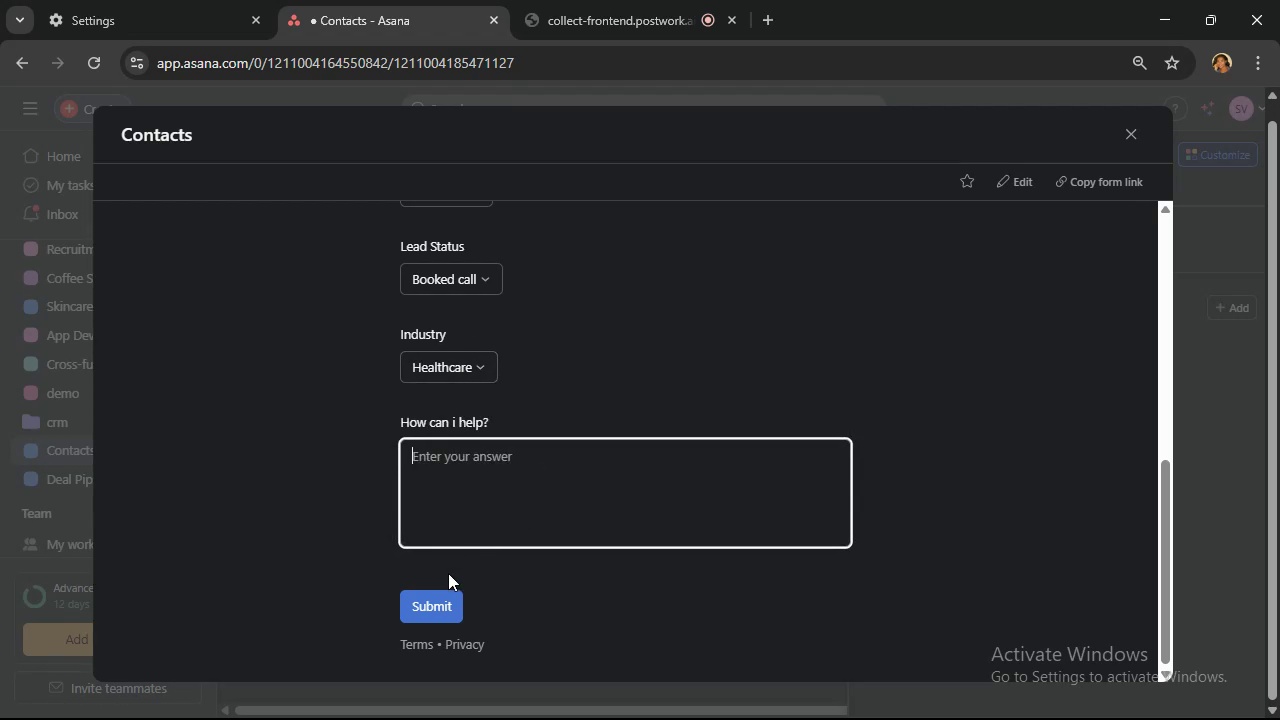 
left_click([447, 593])
 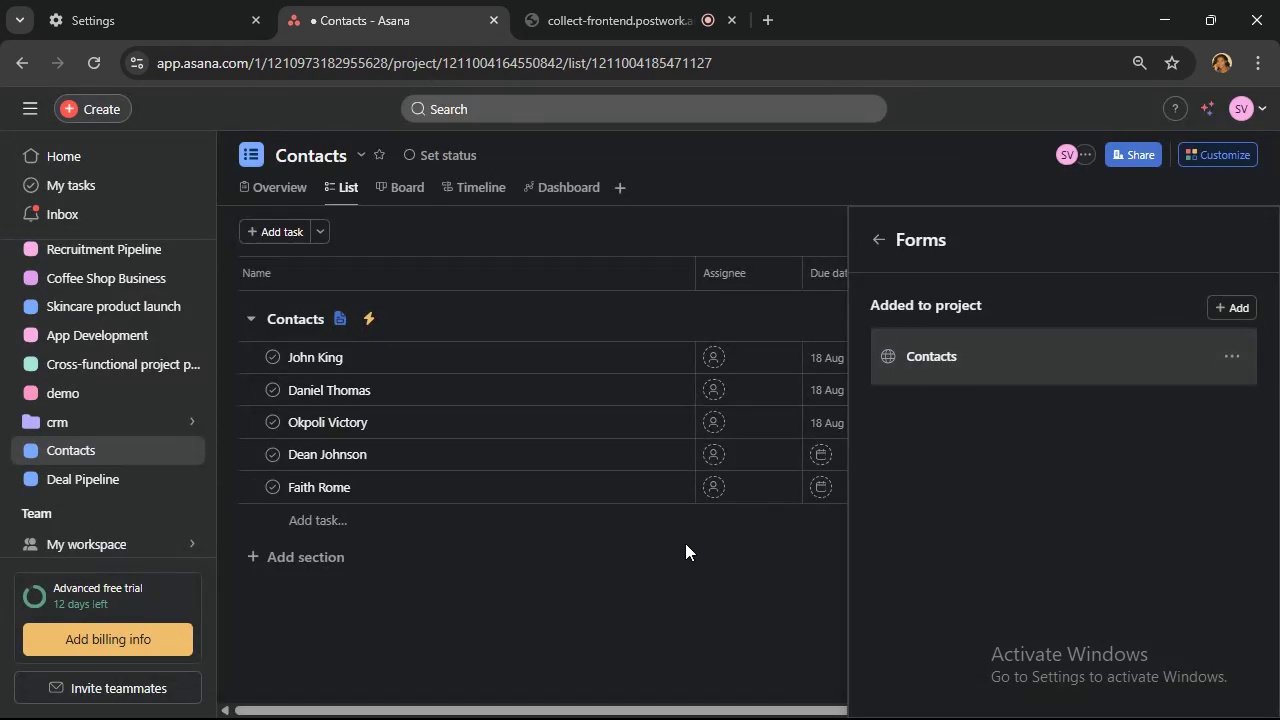 
wait(12.88)
 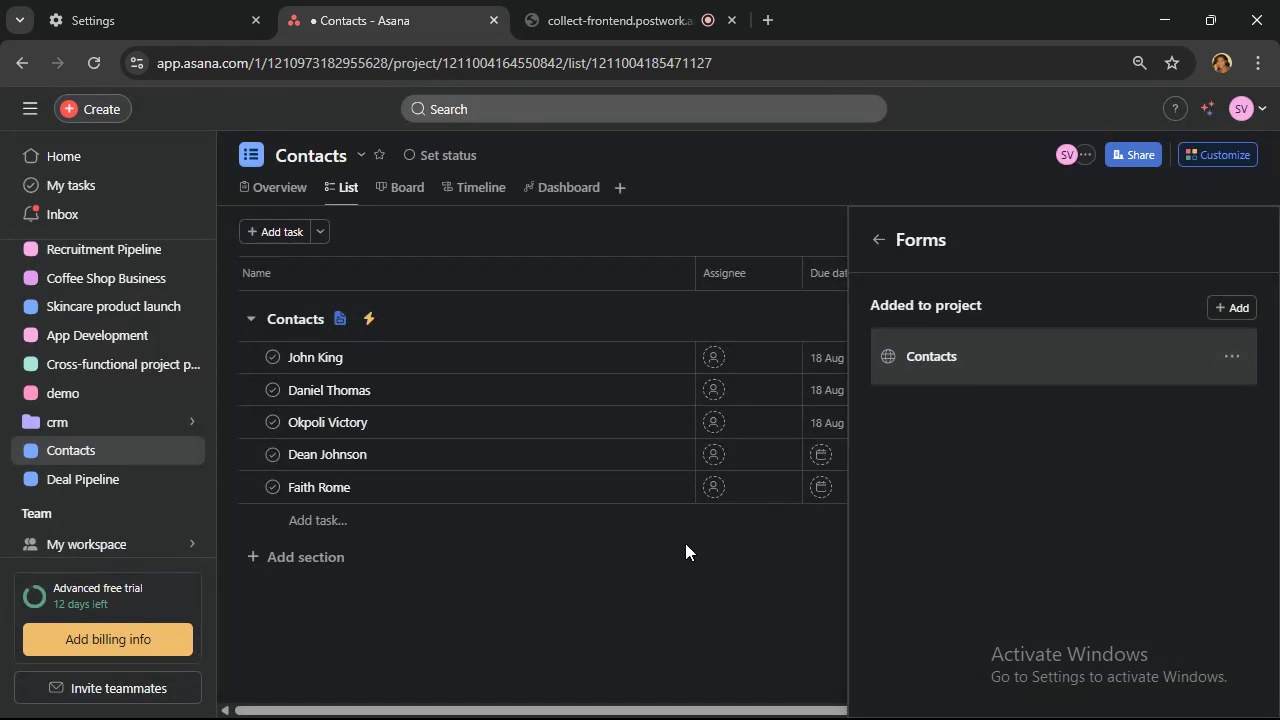 
mouse_move([672, 504])
 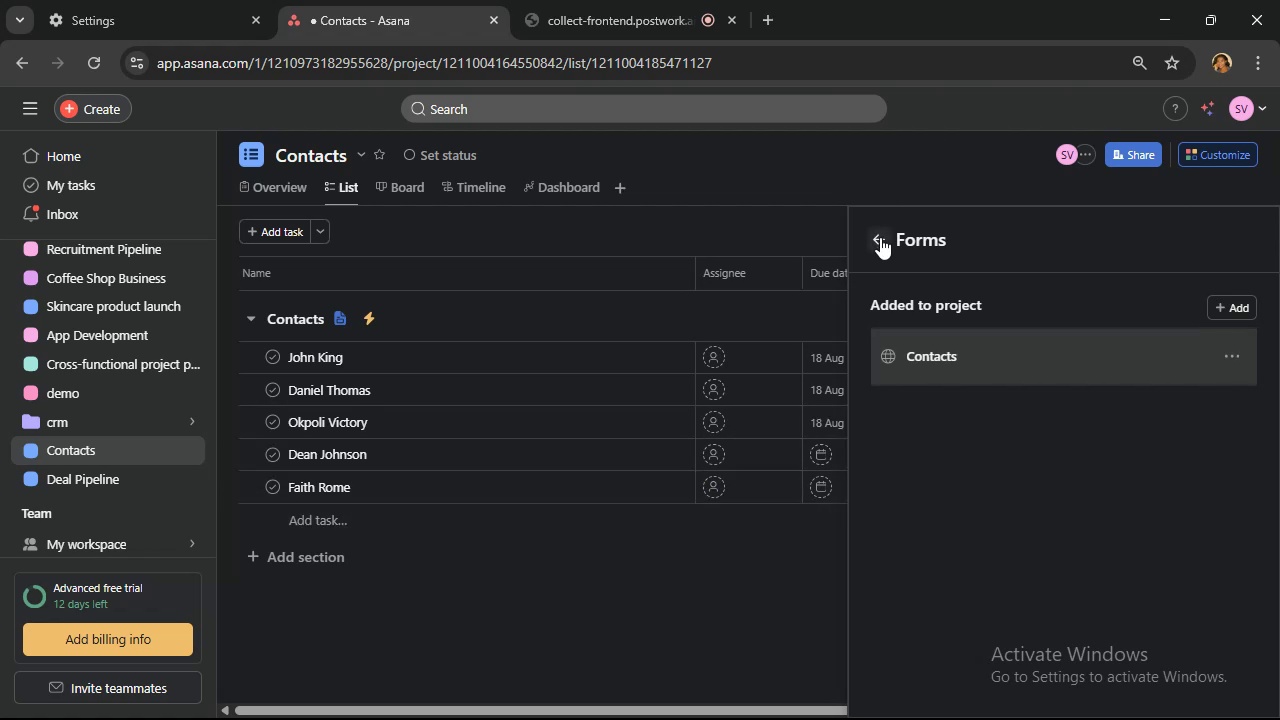 
left_click([880, 237])
 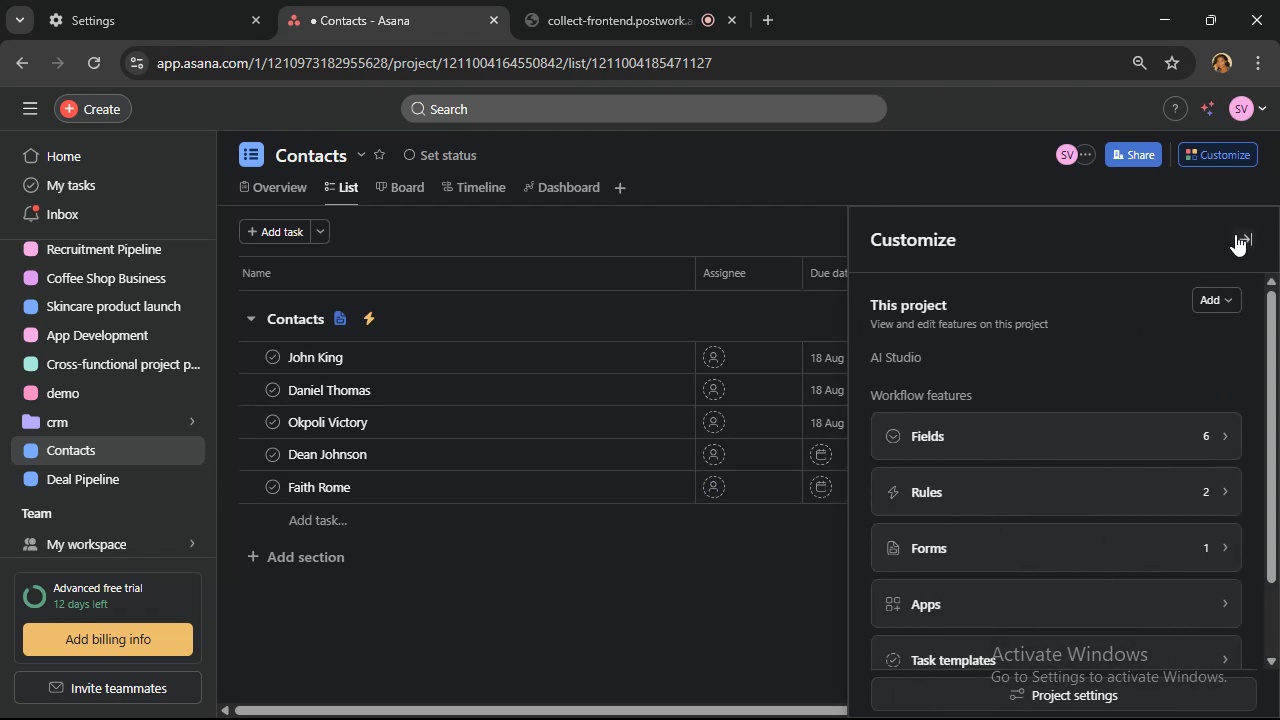 
left_click([1249, 234])
 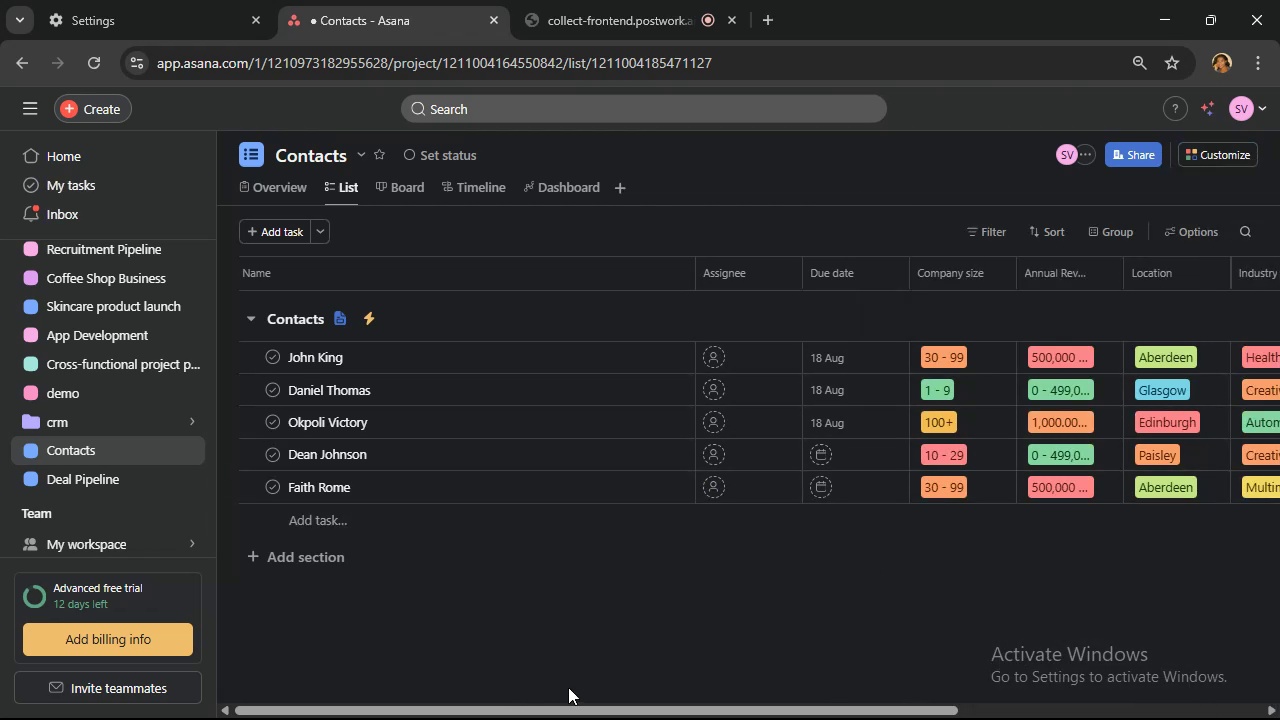 
left_click_drag(start_coordinate=[586, 709], to_coordinate=[821, 719])
 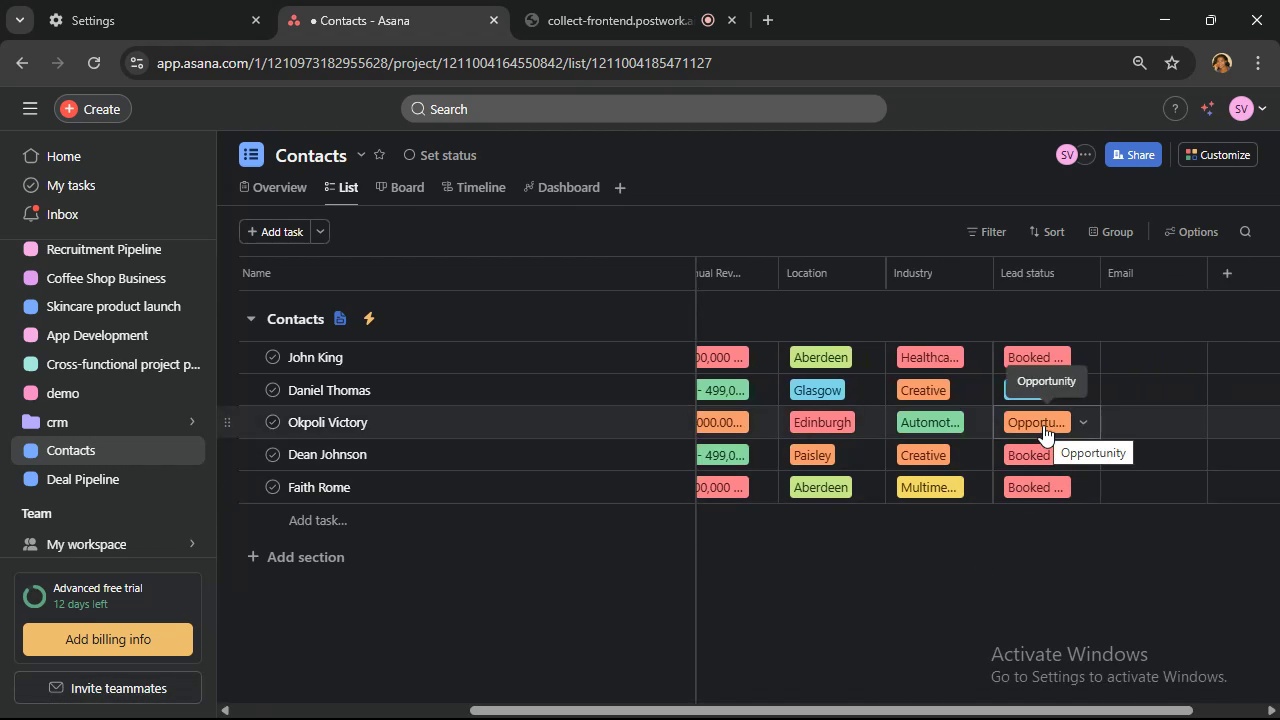 
left_click([1043, 425])
 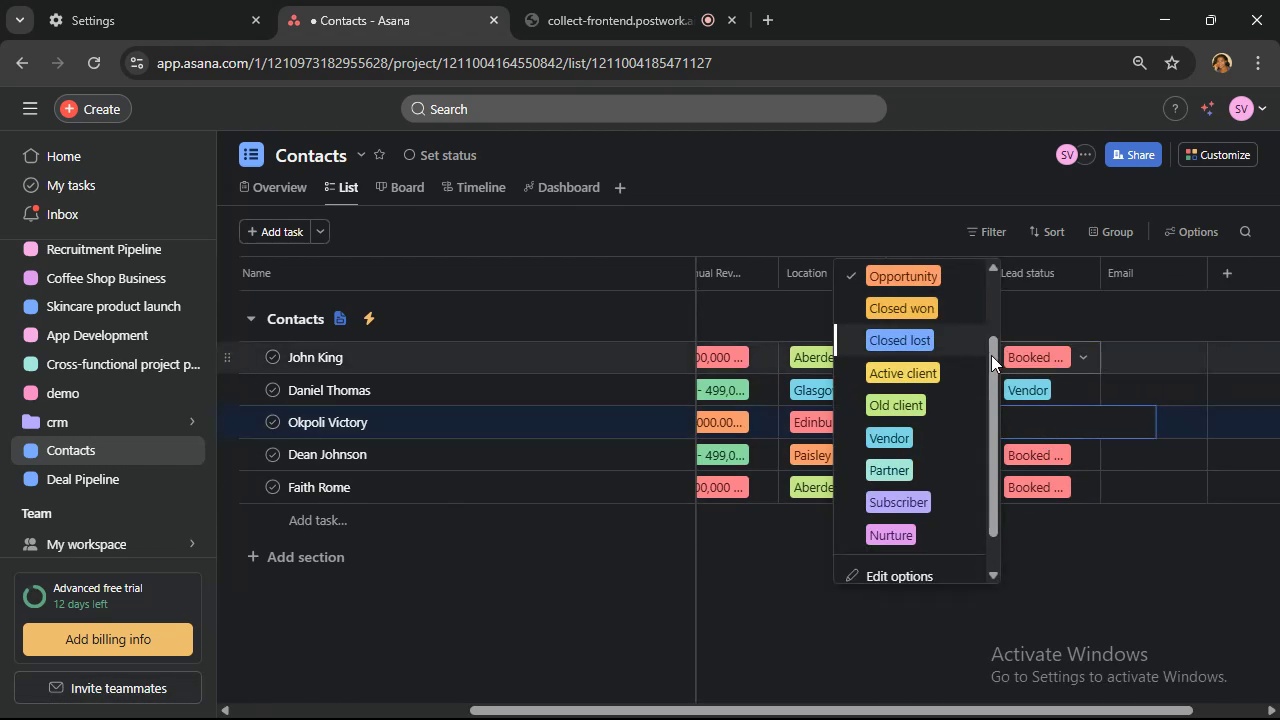 
scroll: coordinate [965, 370], scroll_direction: up, amount: 3.0
 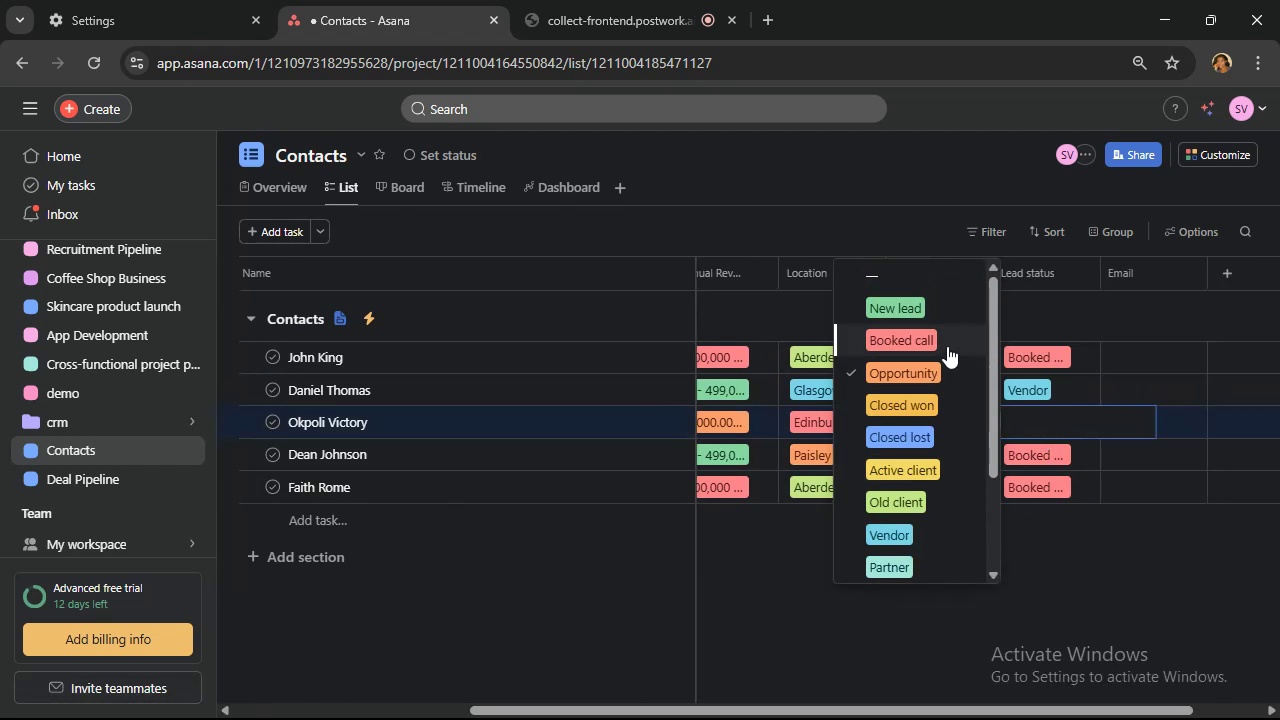 
left_click([947, 346])
 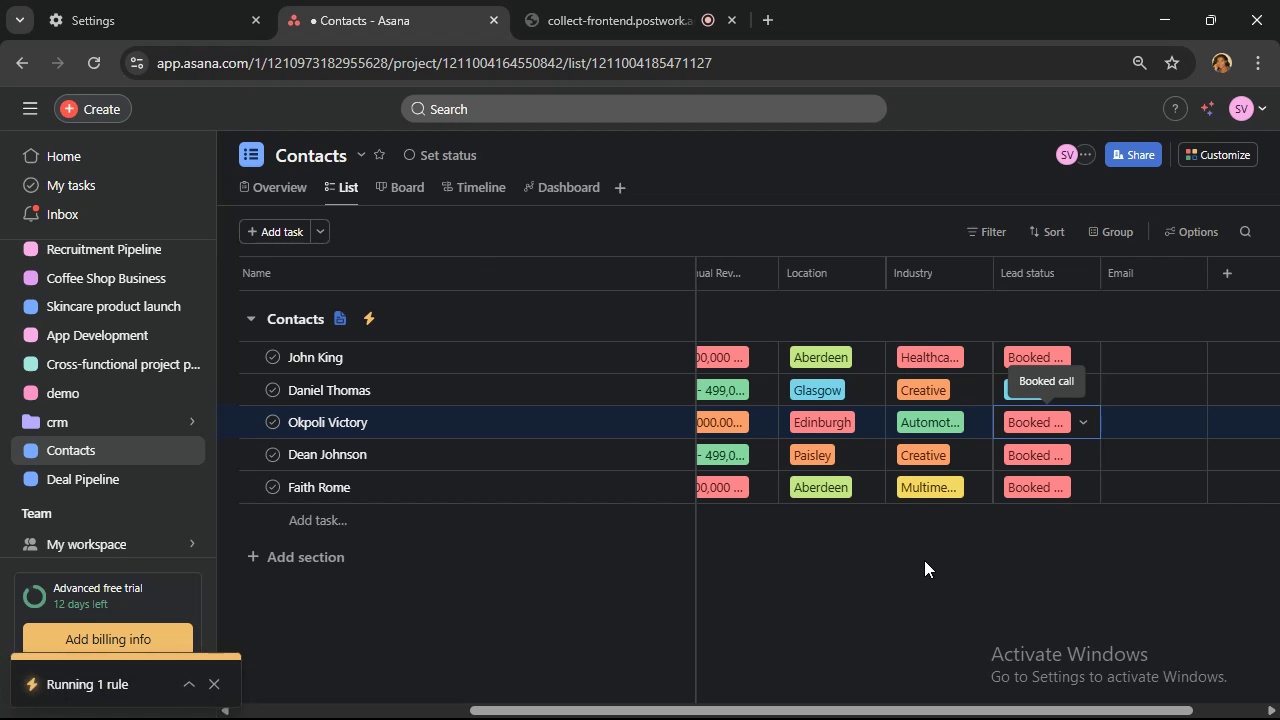 
left_click([1042, 498])
 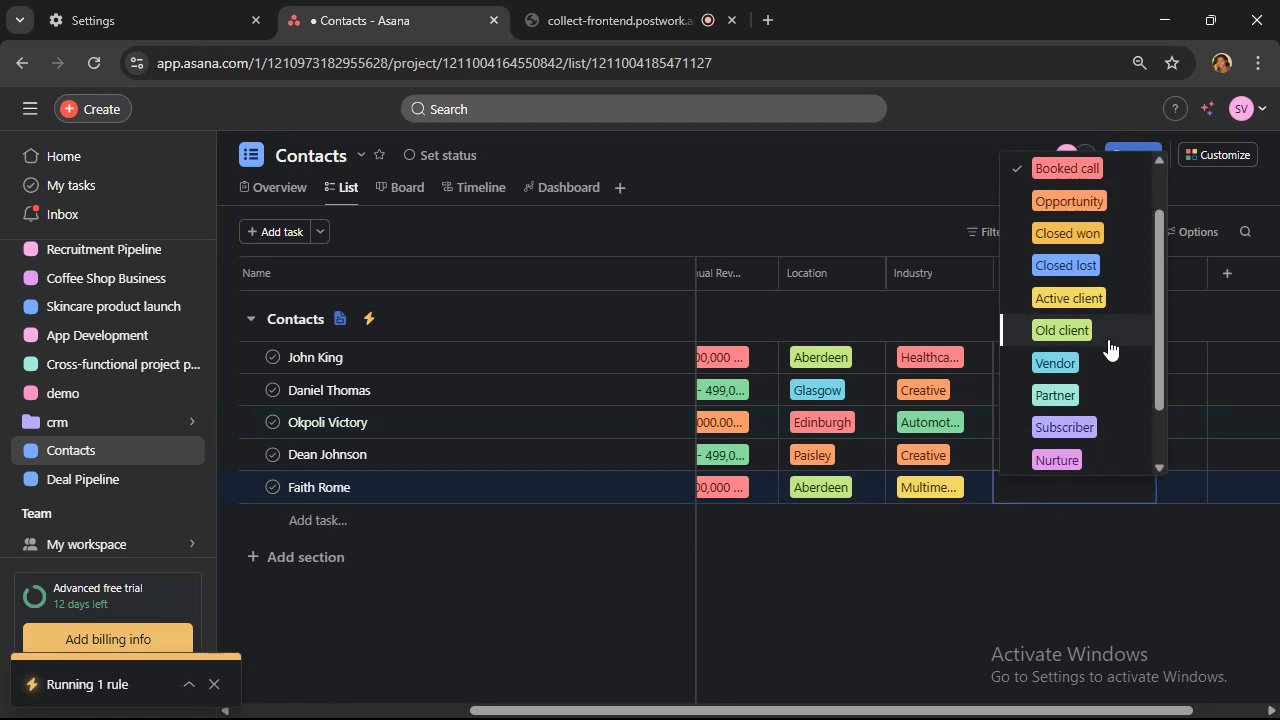 
left_click([1088, 289])
 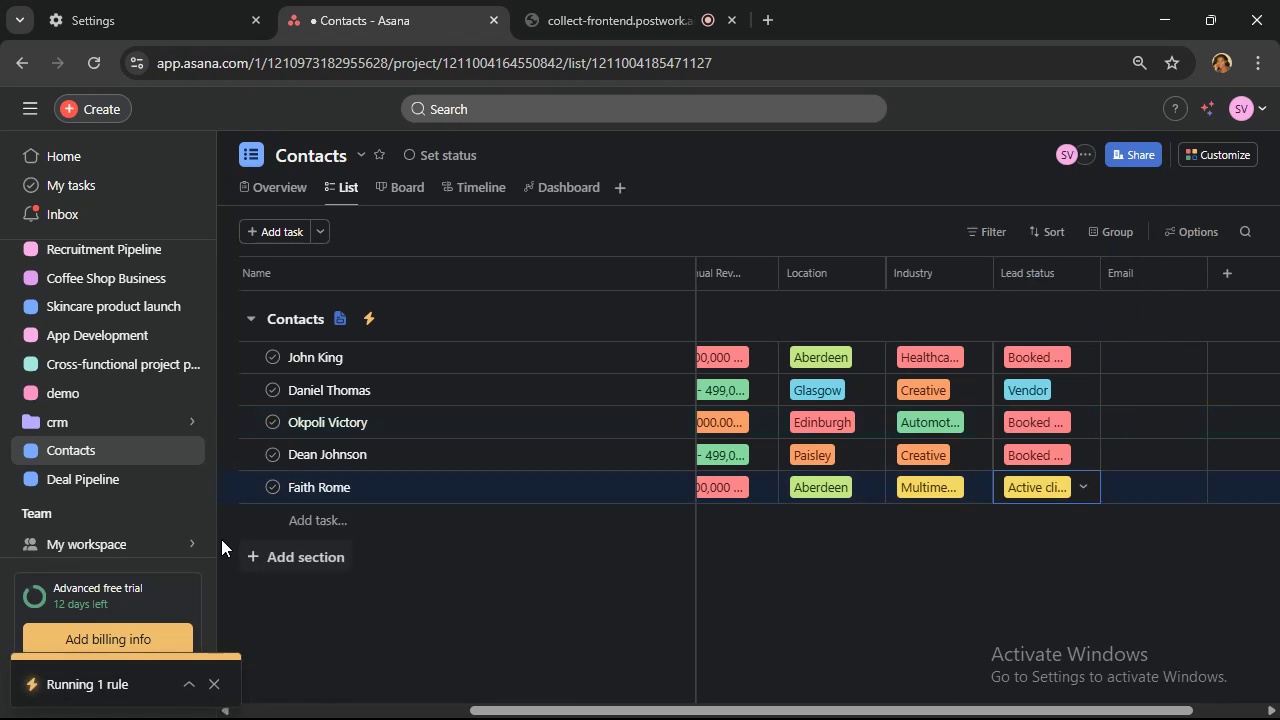 
wait(5.21)
 